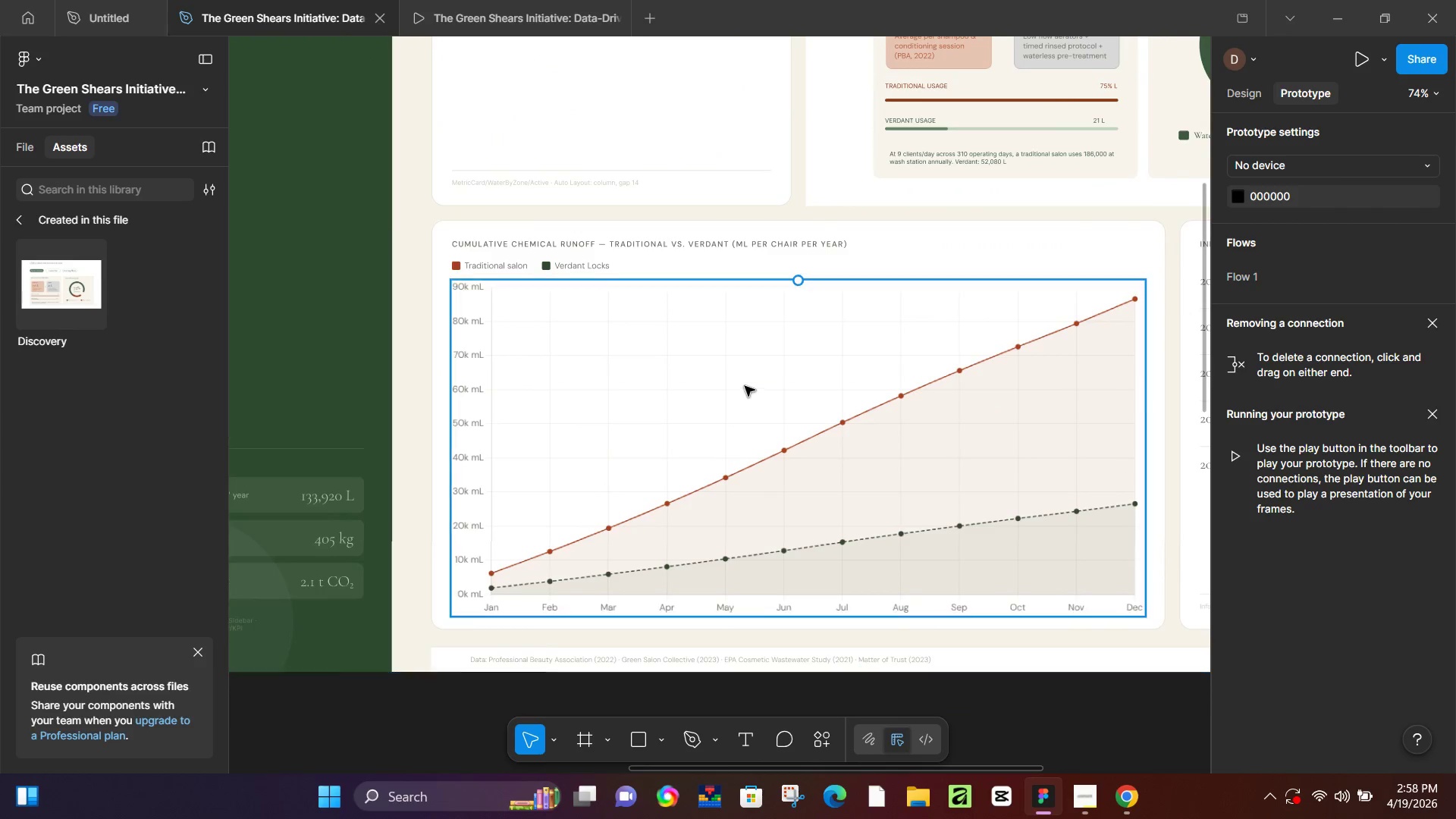 
hold_key(key=ControlLeft, duration=0.36)
scroll: coordinate [578, 356], scroll_direction: up, amount: 1.0
 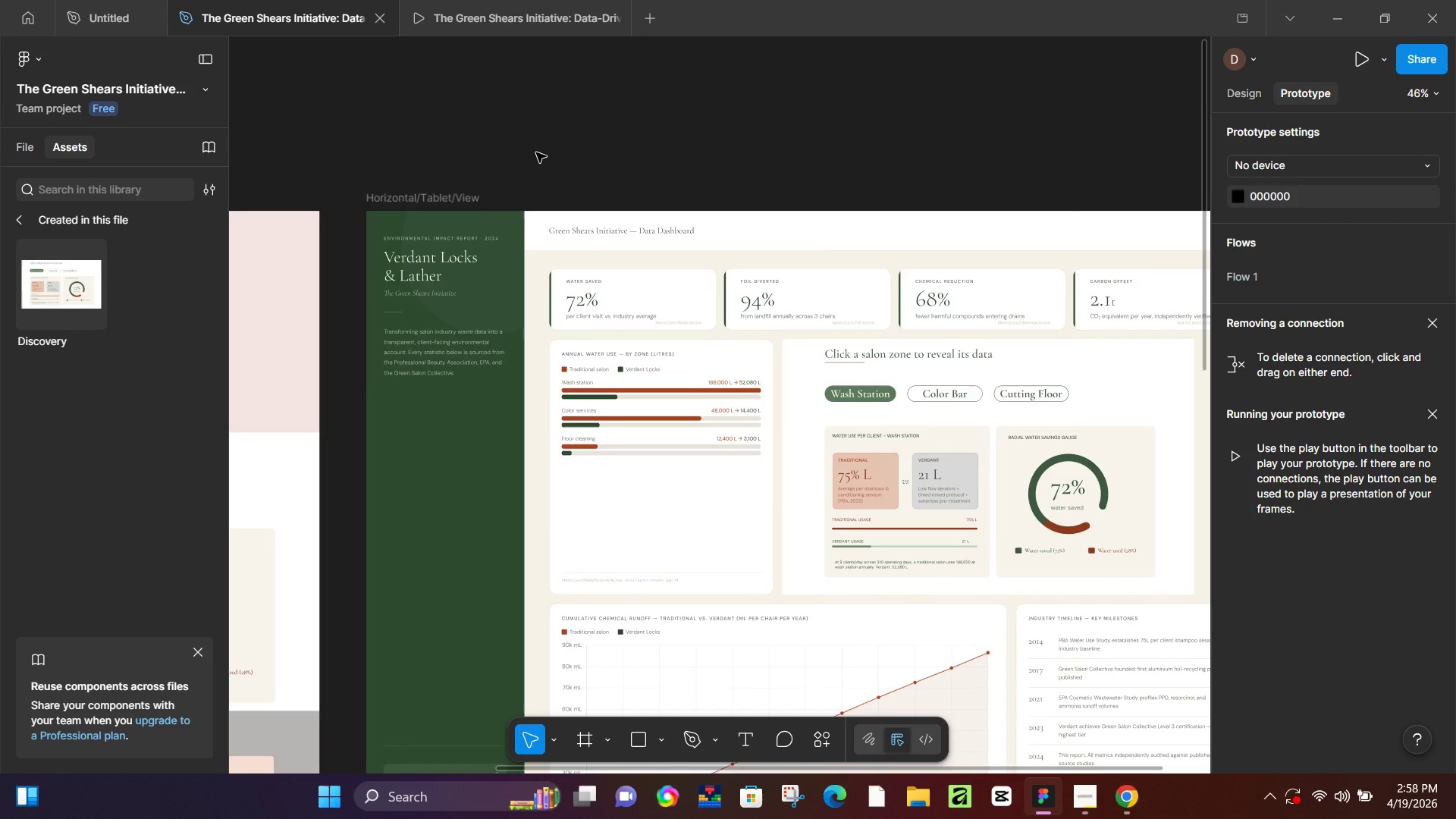 
hold_key(key=ControlLeft, duration=1.53)
scroll: coordinate [463, 381], scroll_direction: up, amount: 5.0
 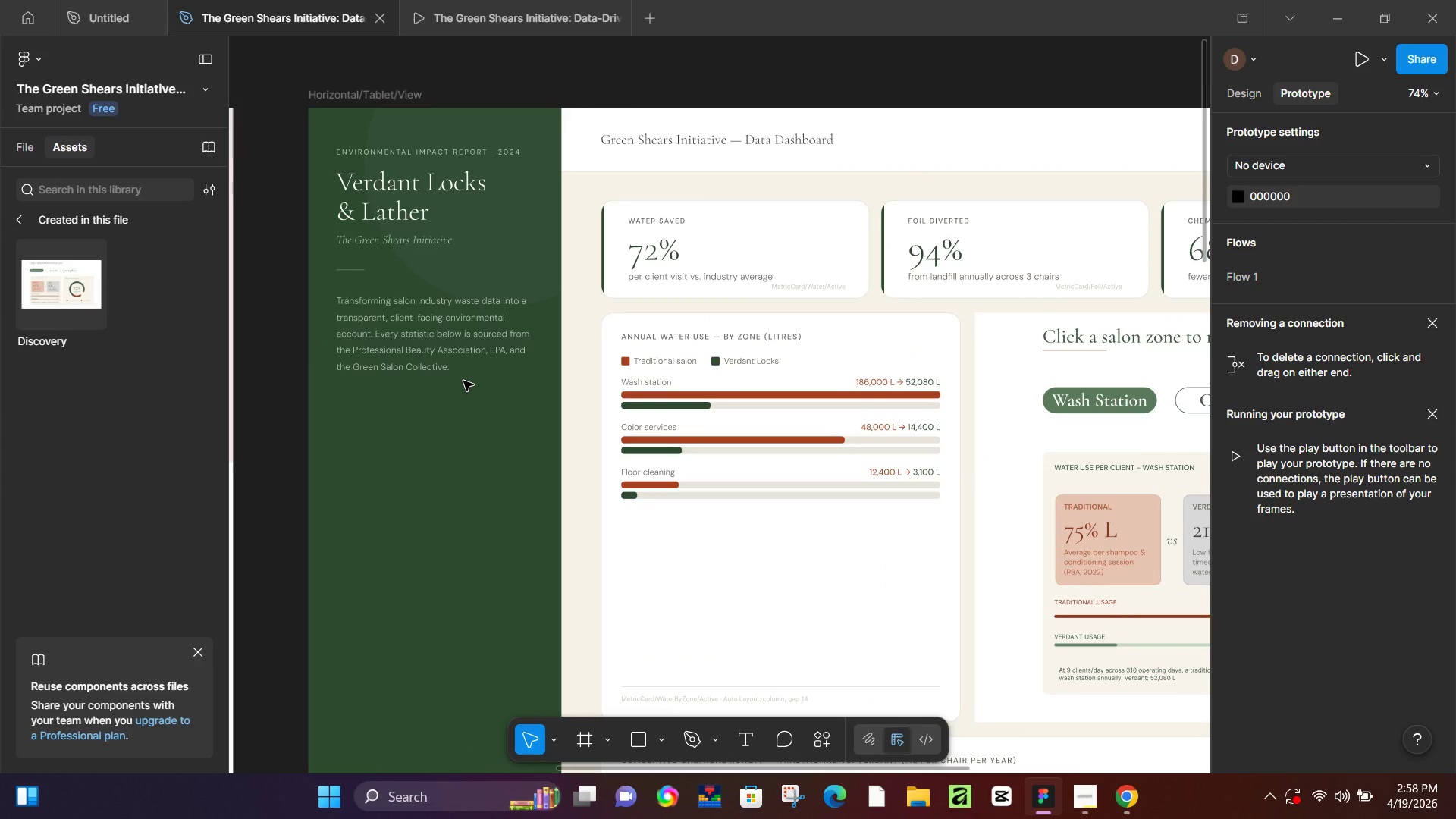 
hold_key(key=ControlLeft, duration=0.73)
 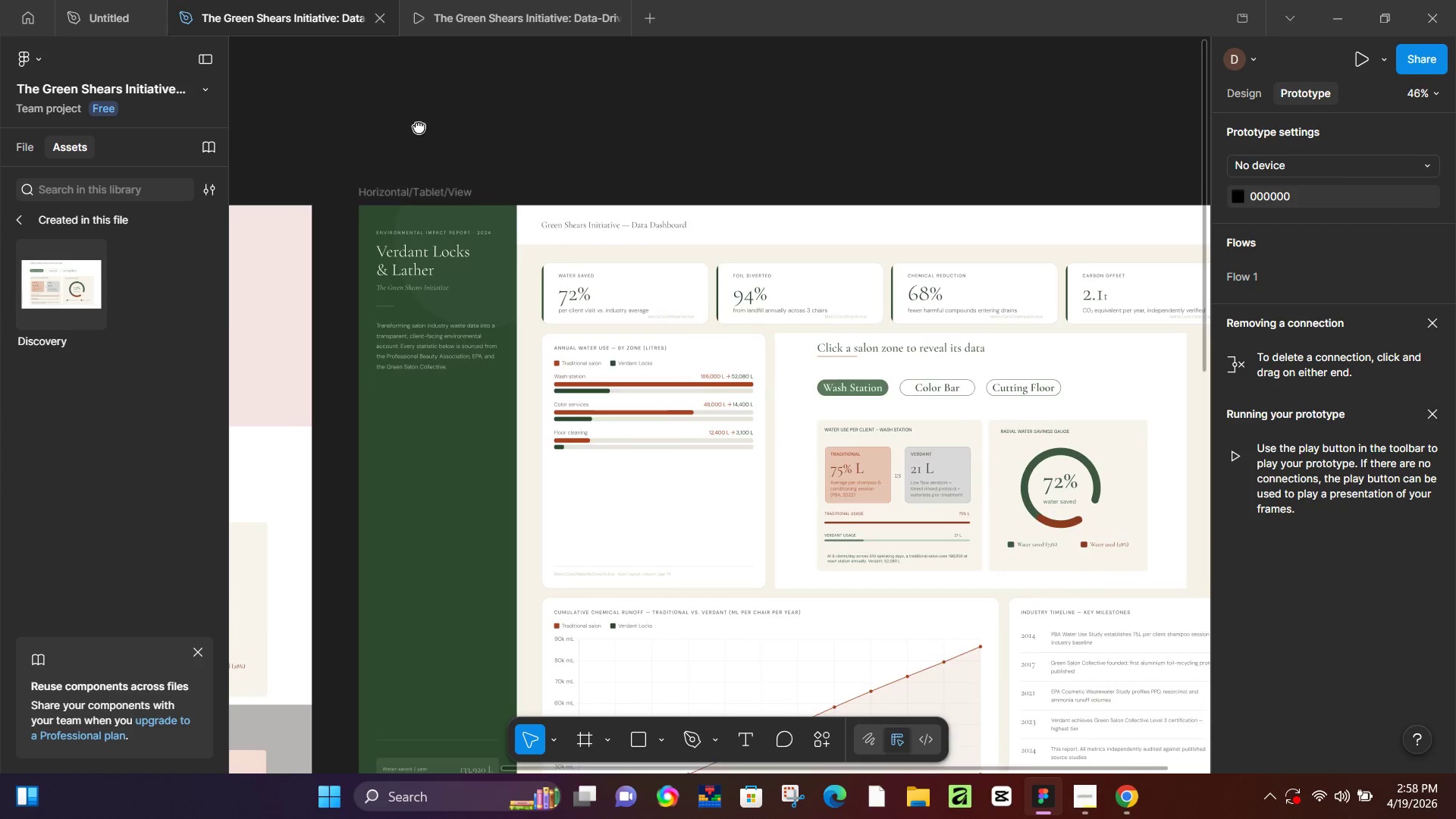 
hold_key(key=ControlLeft, duration=1.83)
 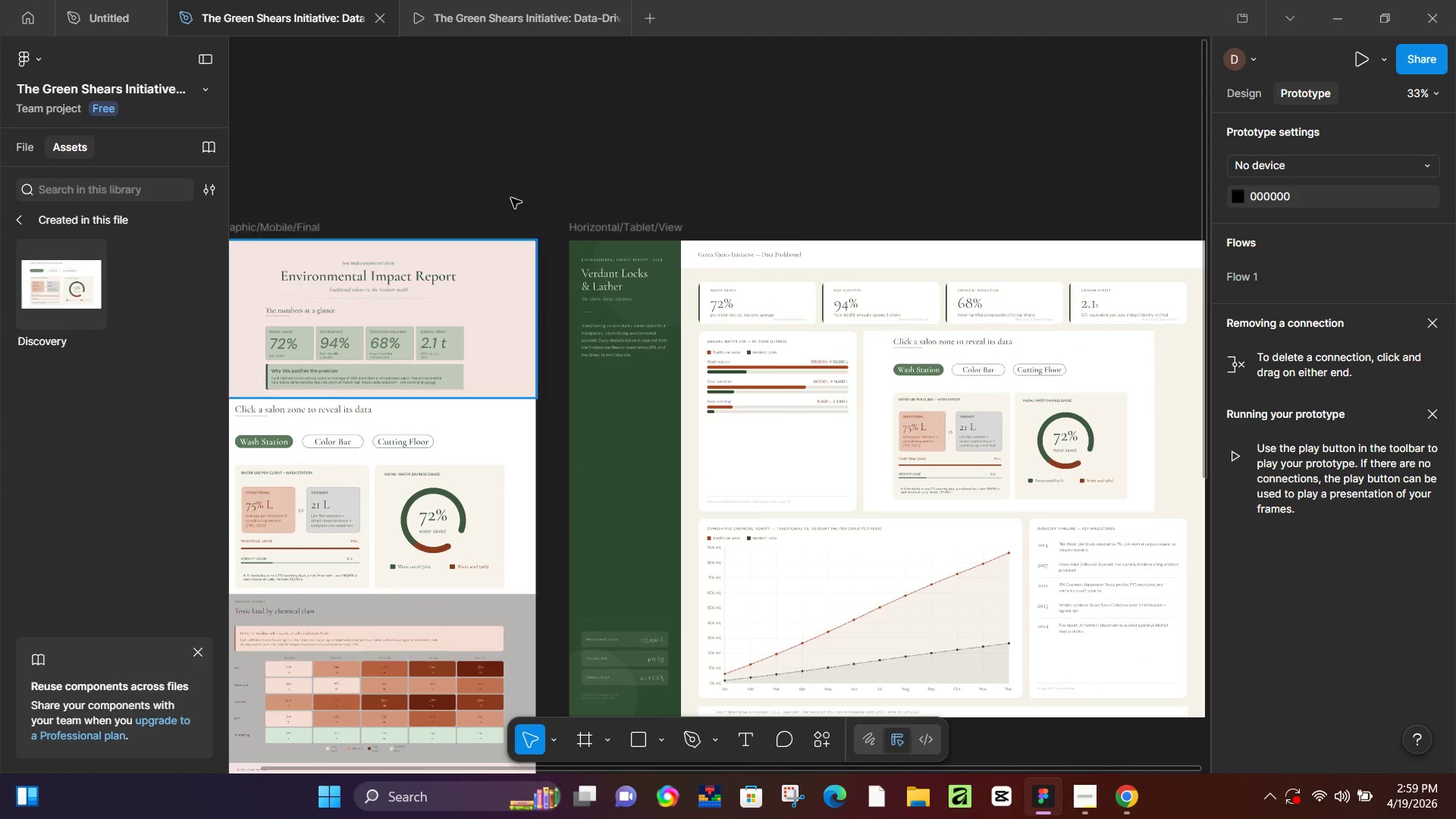 
scroll: coordinate [443, 366], scroll_direction: down, amount: 4.0
 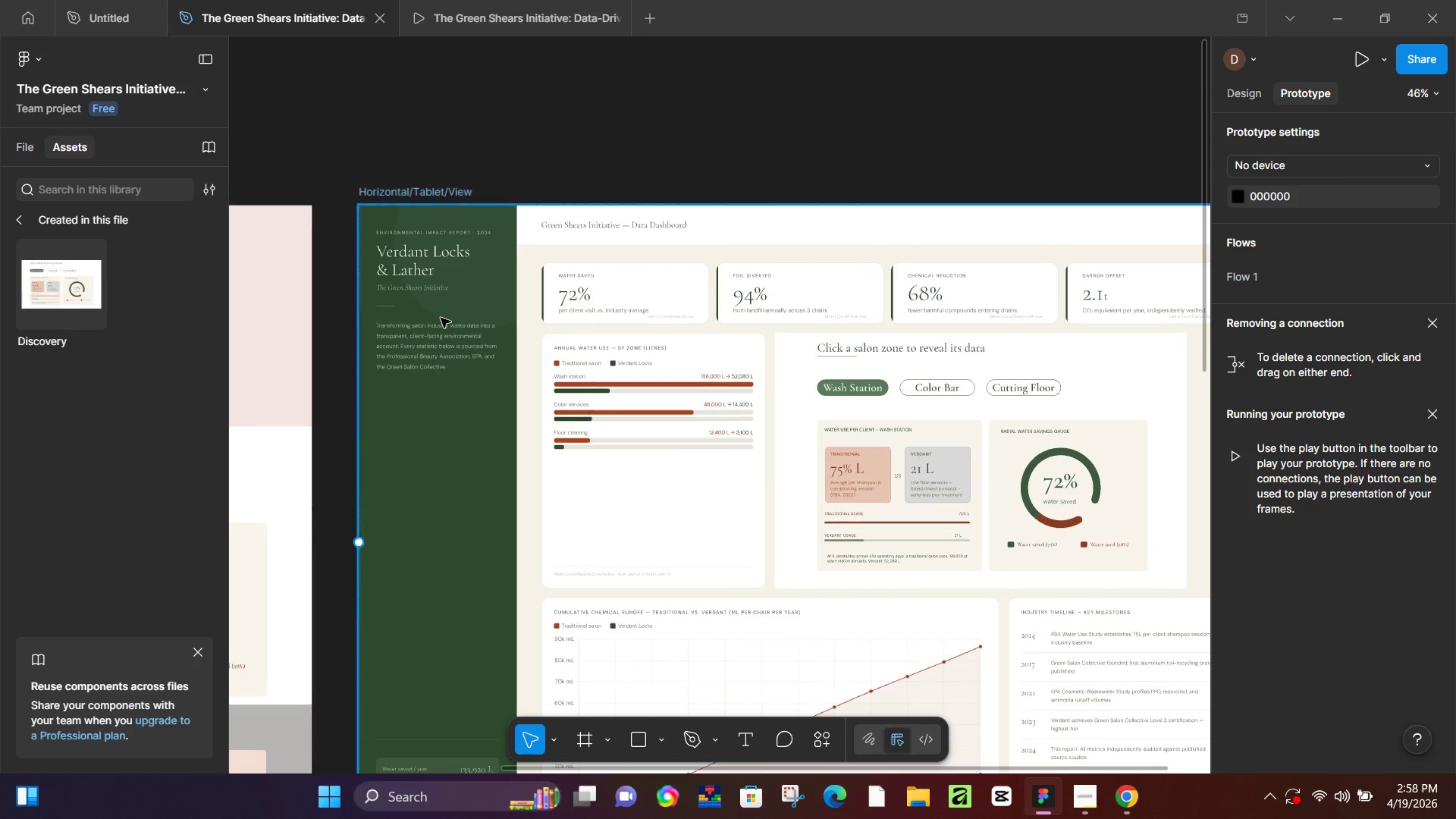 
hold_key(key=Space, duration=0.5)
 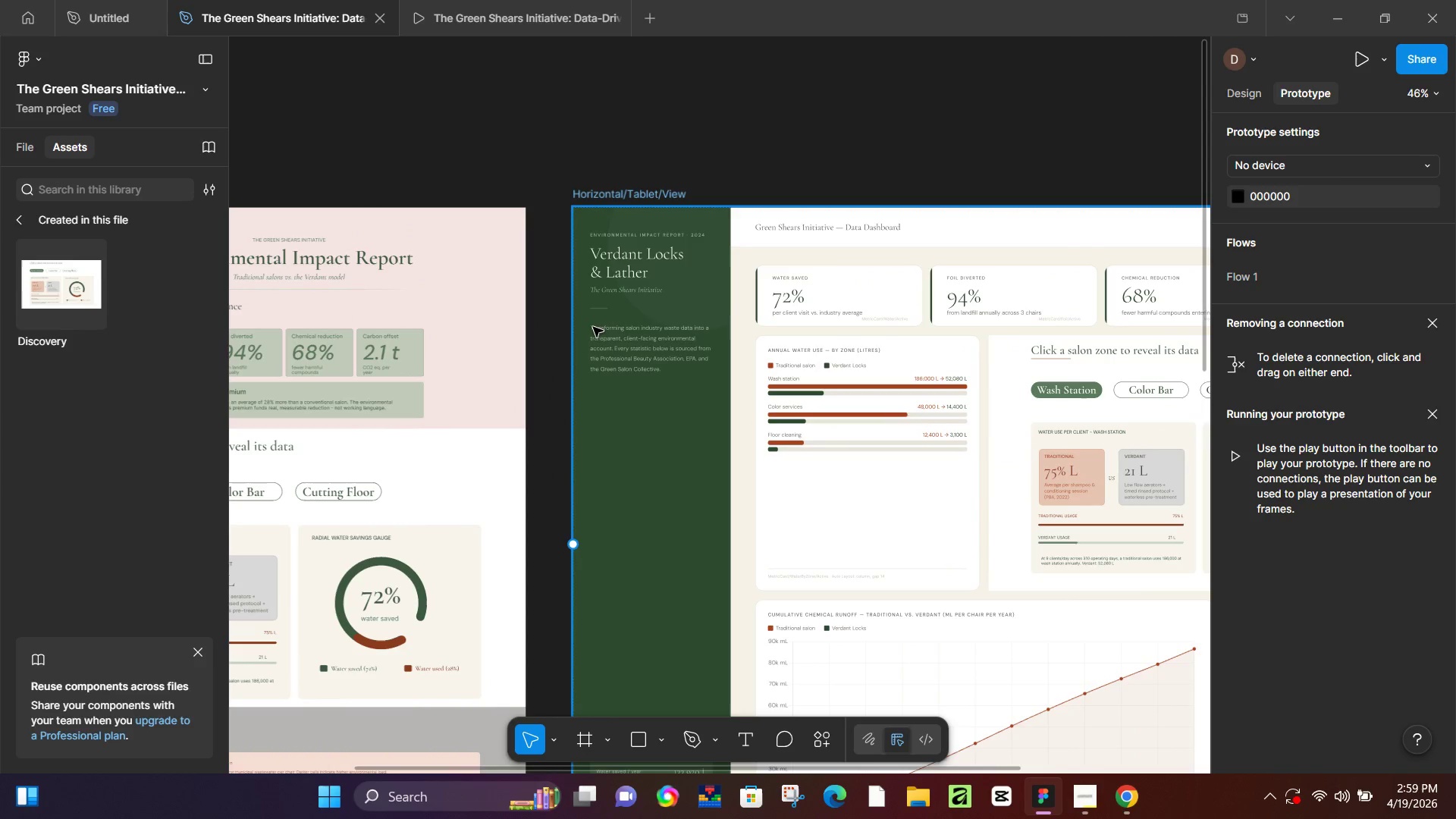 
left_click_drag(start_coordinate=[412, 126], to_coordinate=[626, 128])
 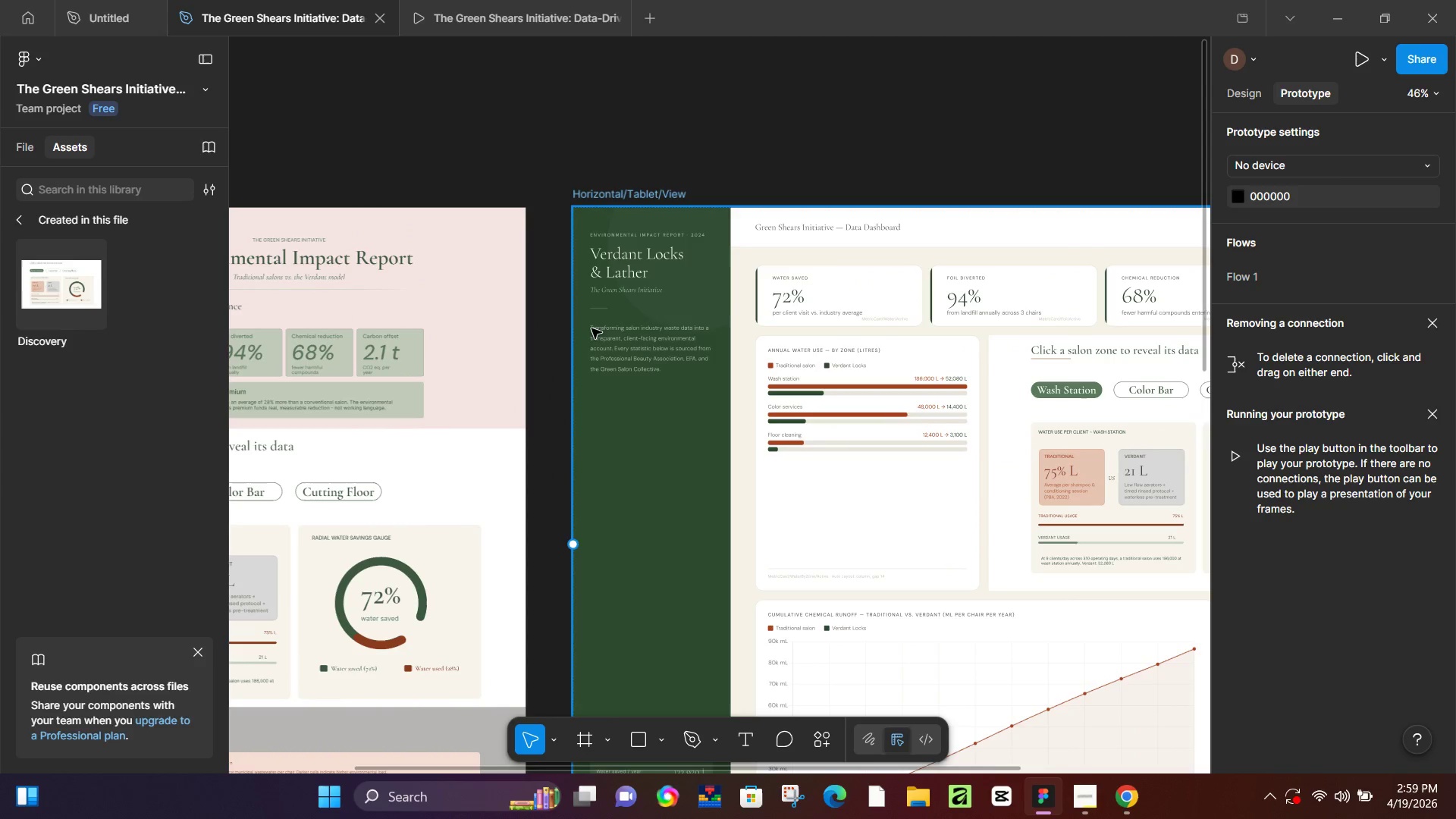 
scroll: coordinate [560, 324], scroll_direction: down, amount: 4.0
 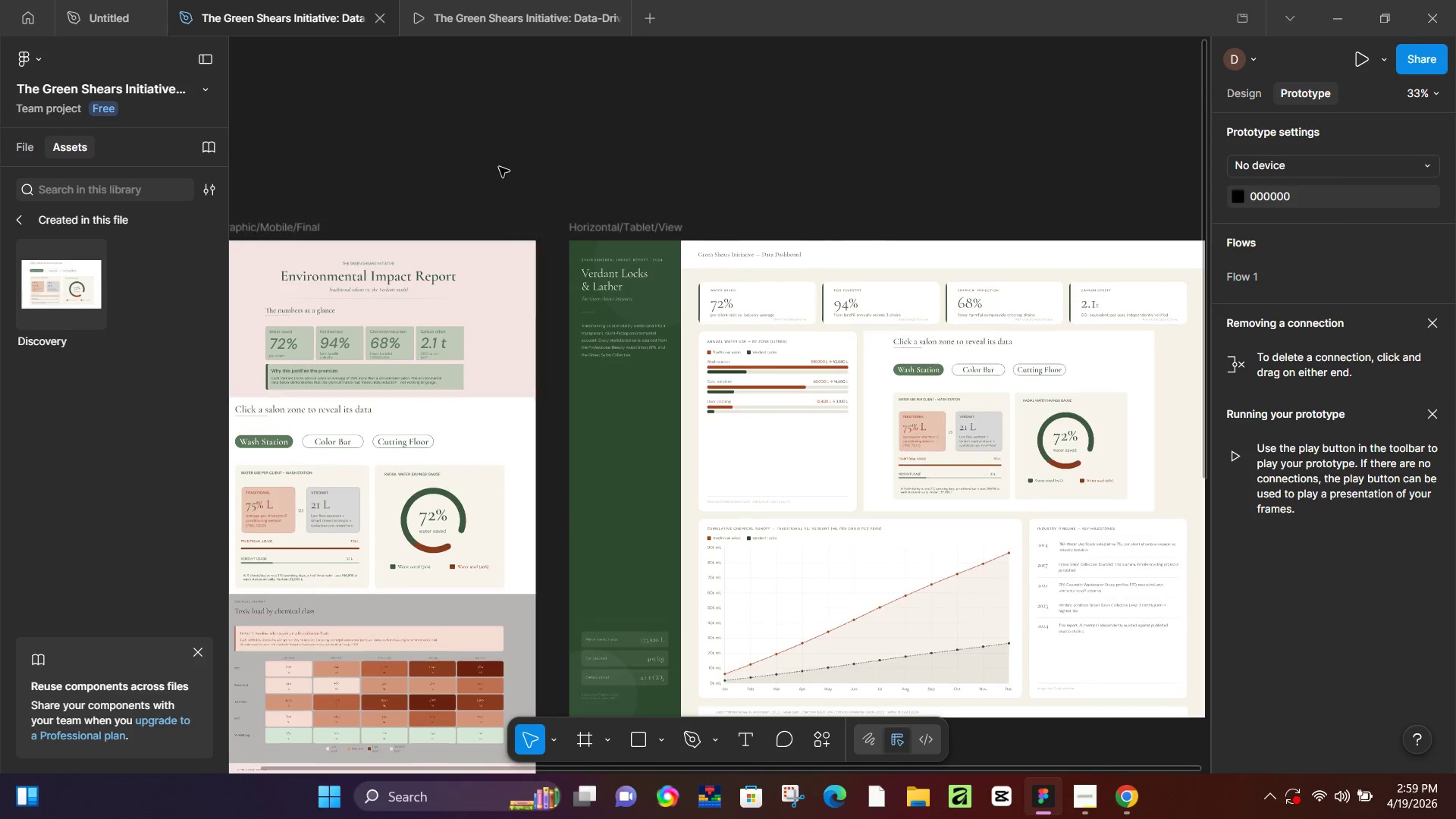 
hold_key(key=Space, duration=0.45)
 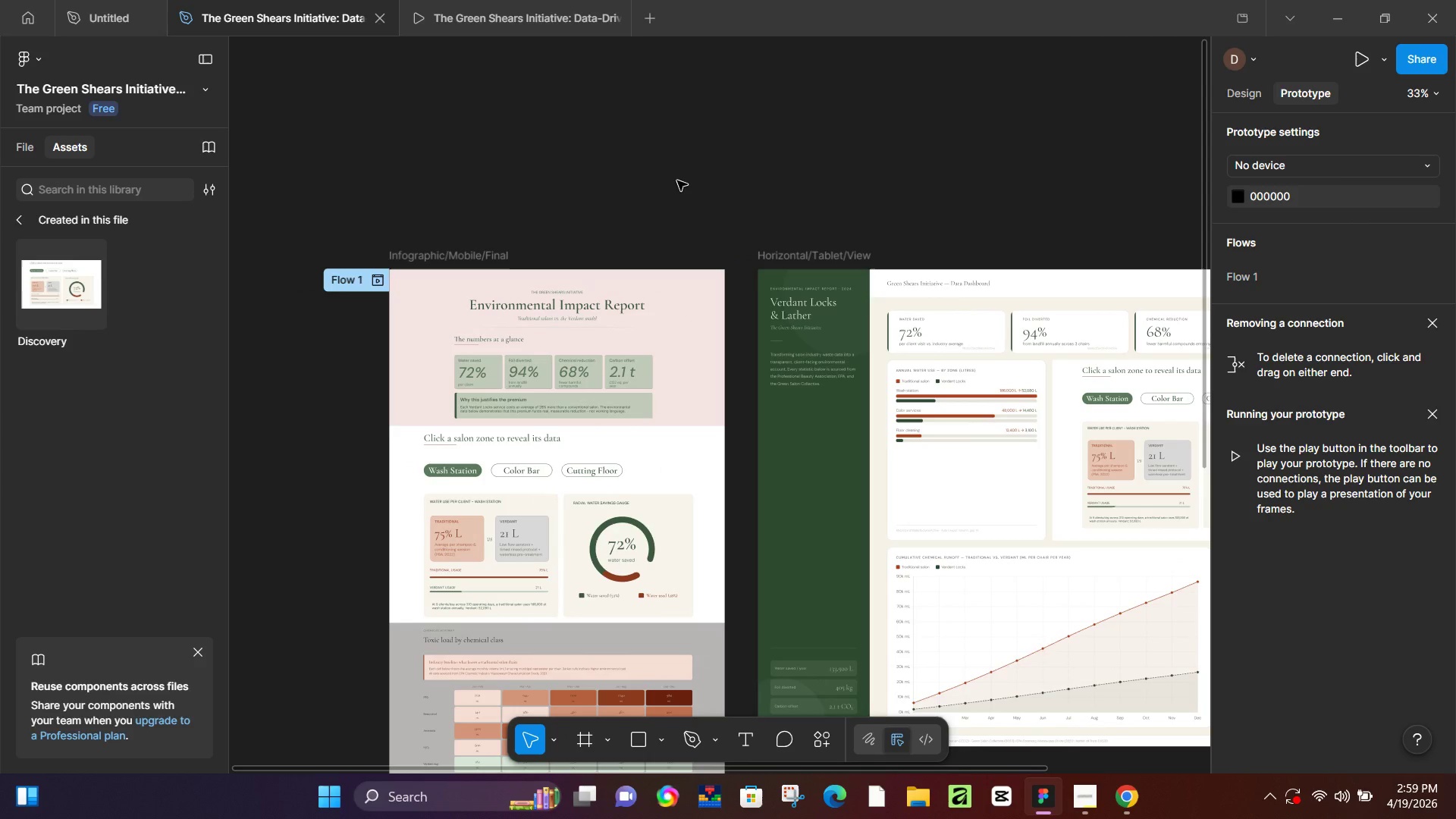 
left_click_drag(start_coordinate=[488, 152], to_coordinate=[677, 180])
 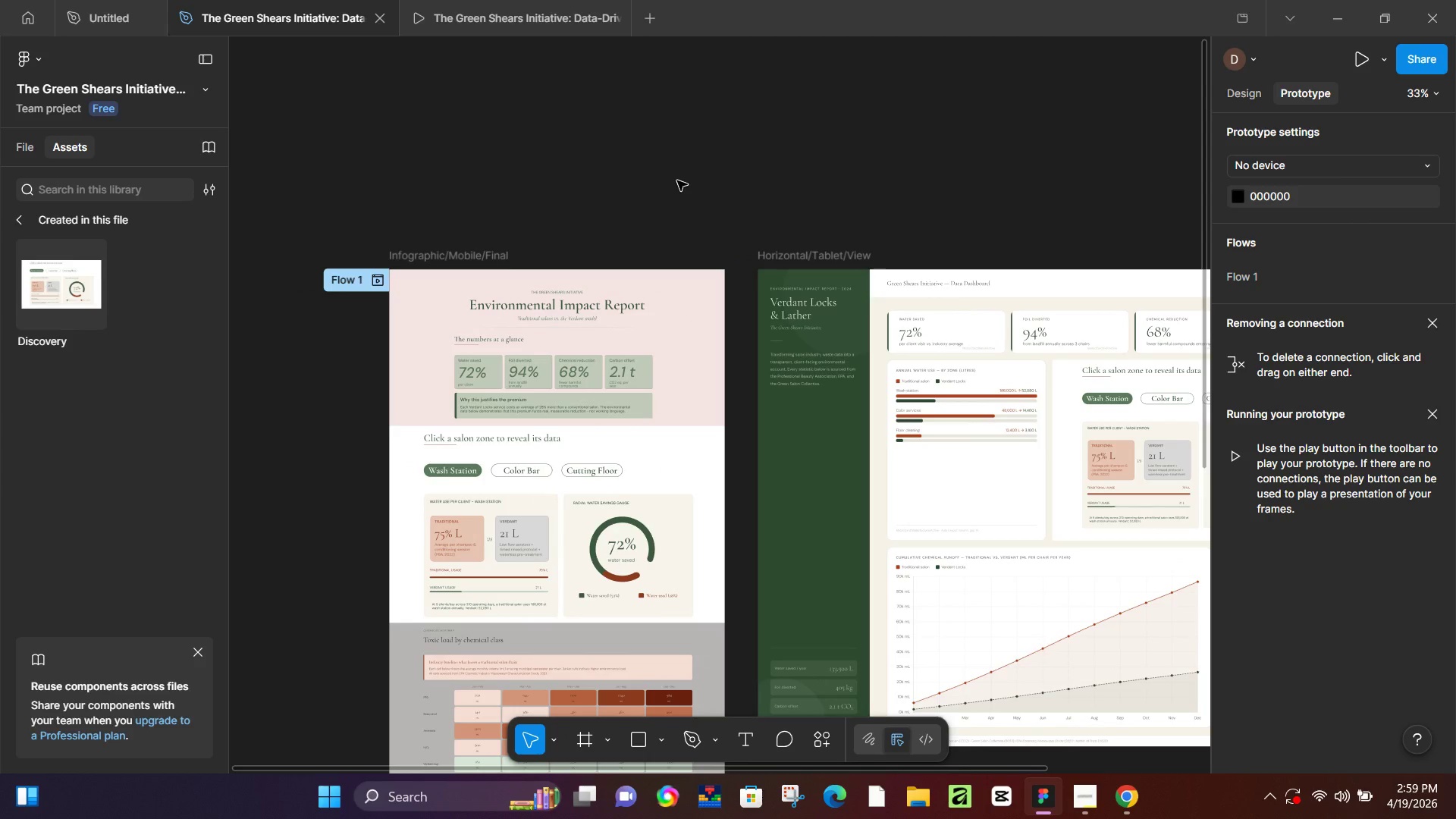 
left_click([677, 180])
 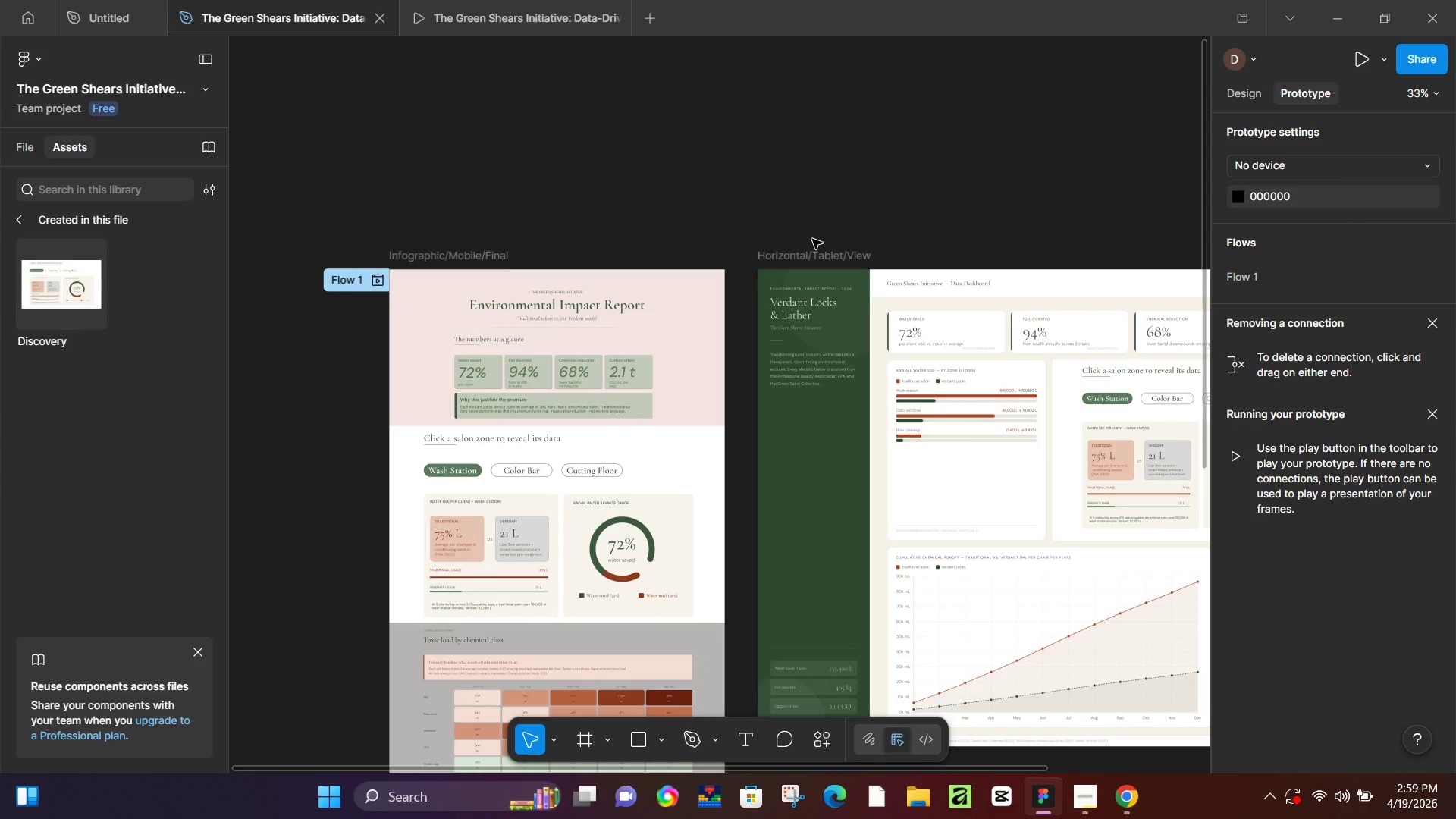 
left_click([549, 11])
 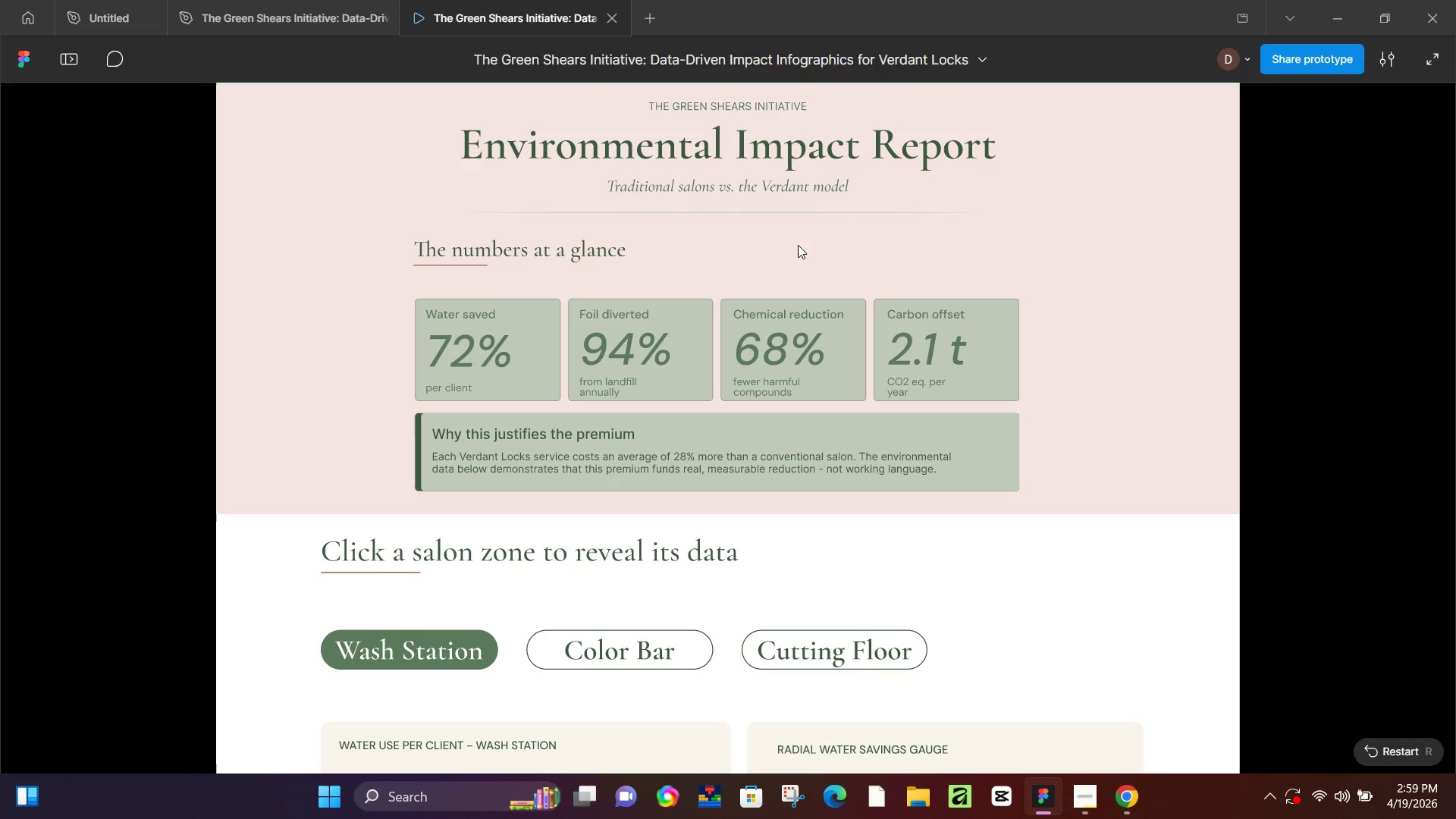 
scroll: coordinate [789, 456], scroll_direction: down, amount: 2.0
 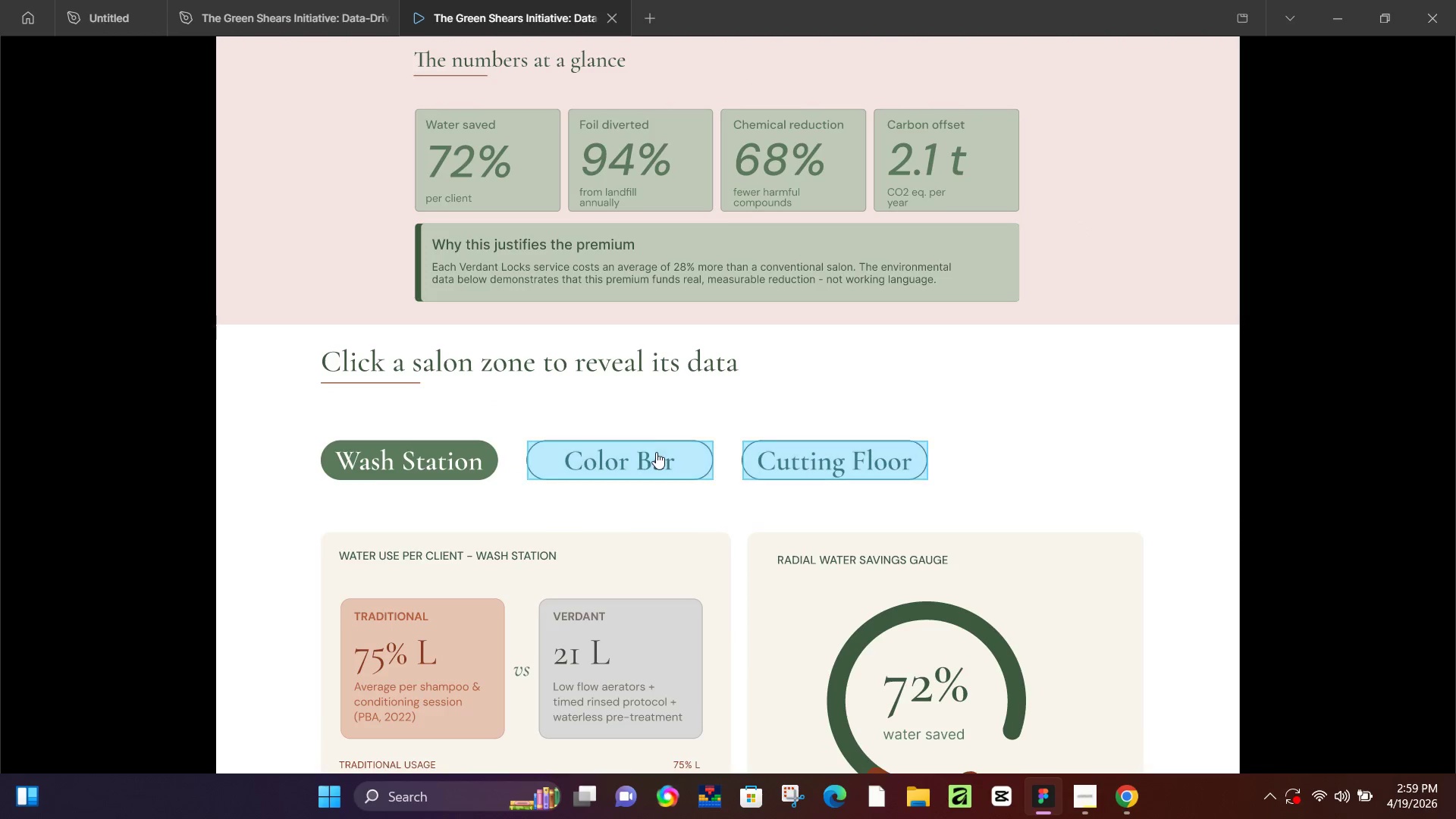 
left_click([650, 455])
 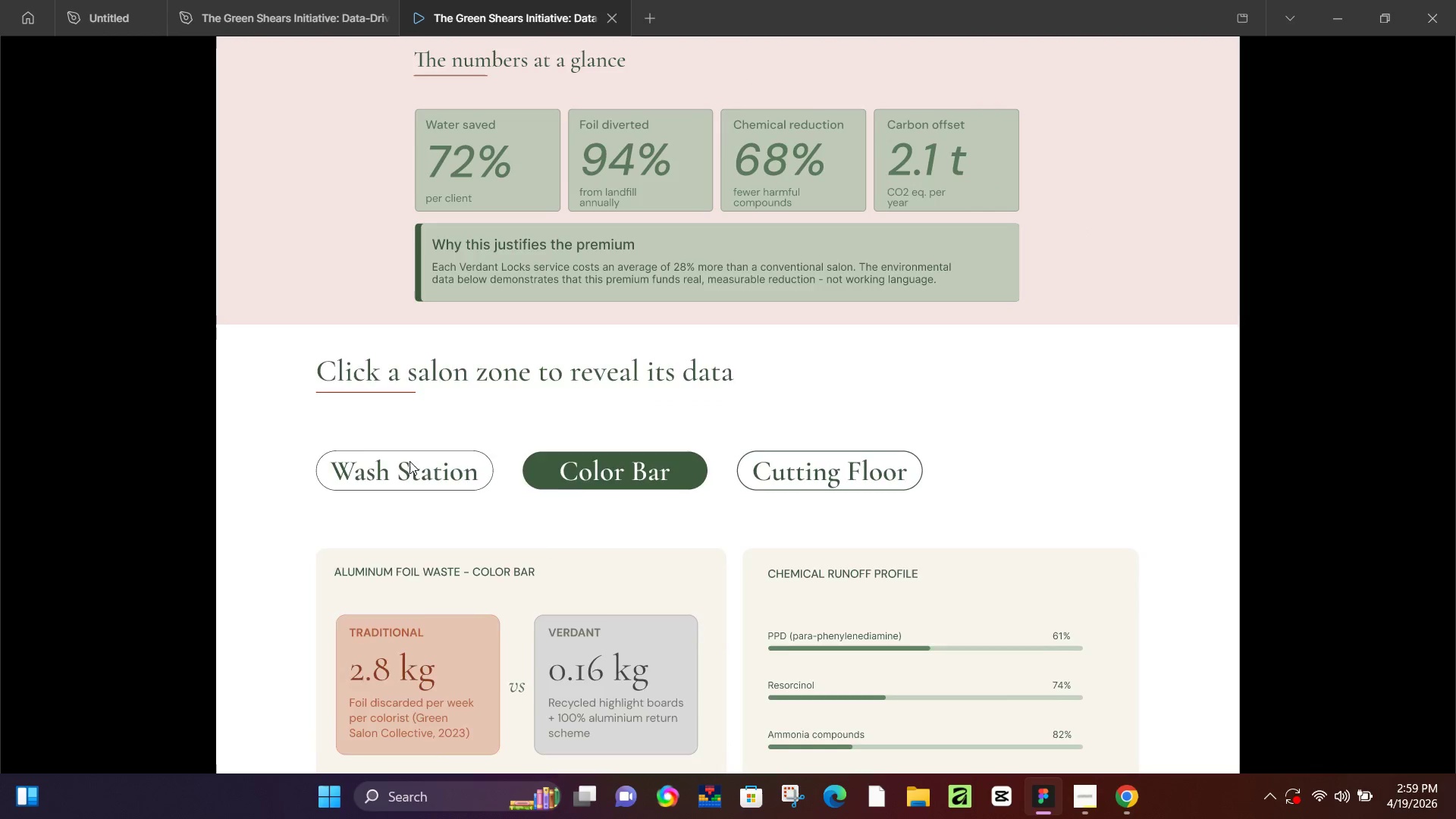 
left_click([578, 462])
 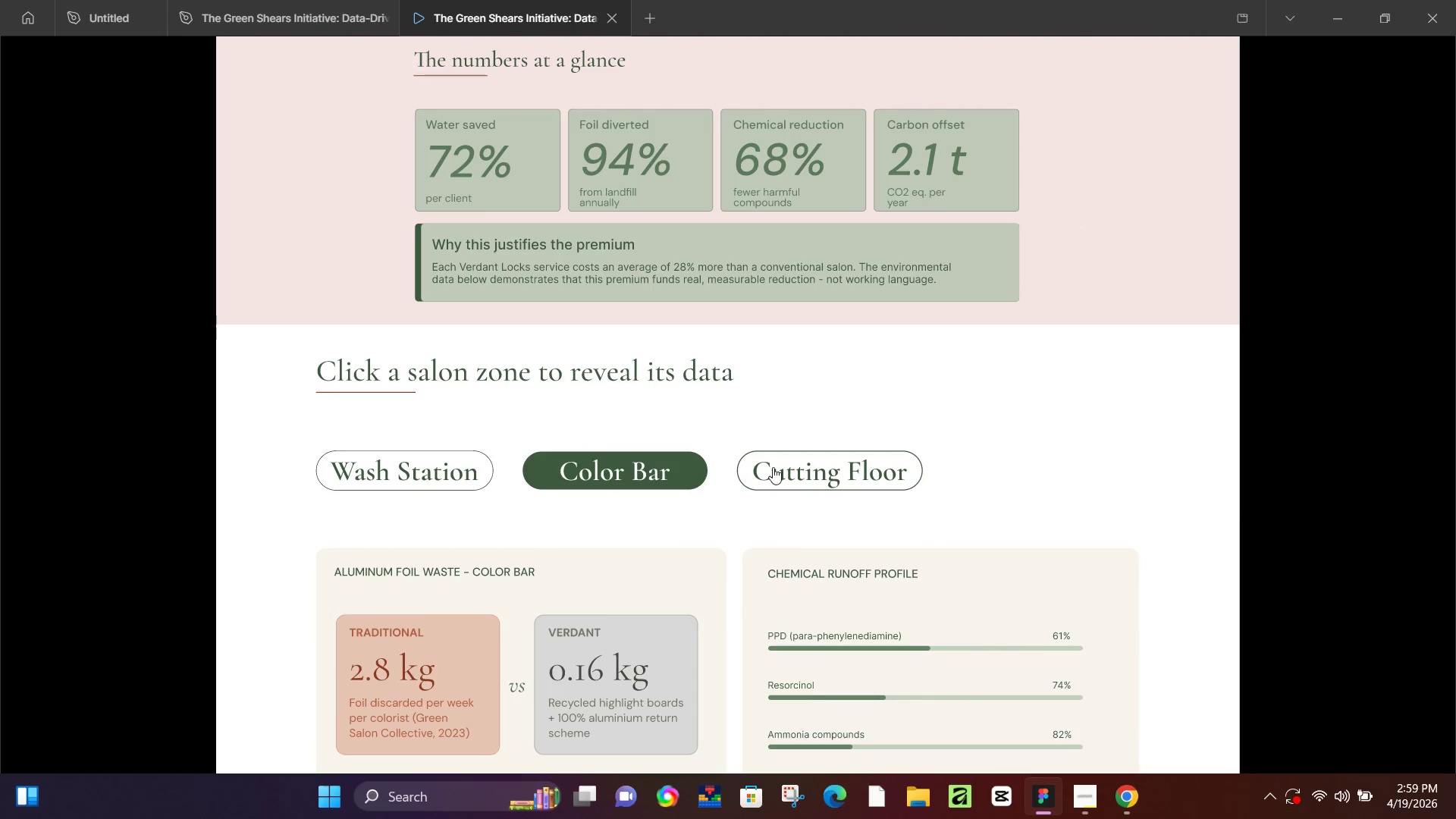 
left_click([773, 467])
 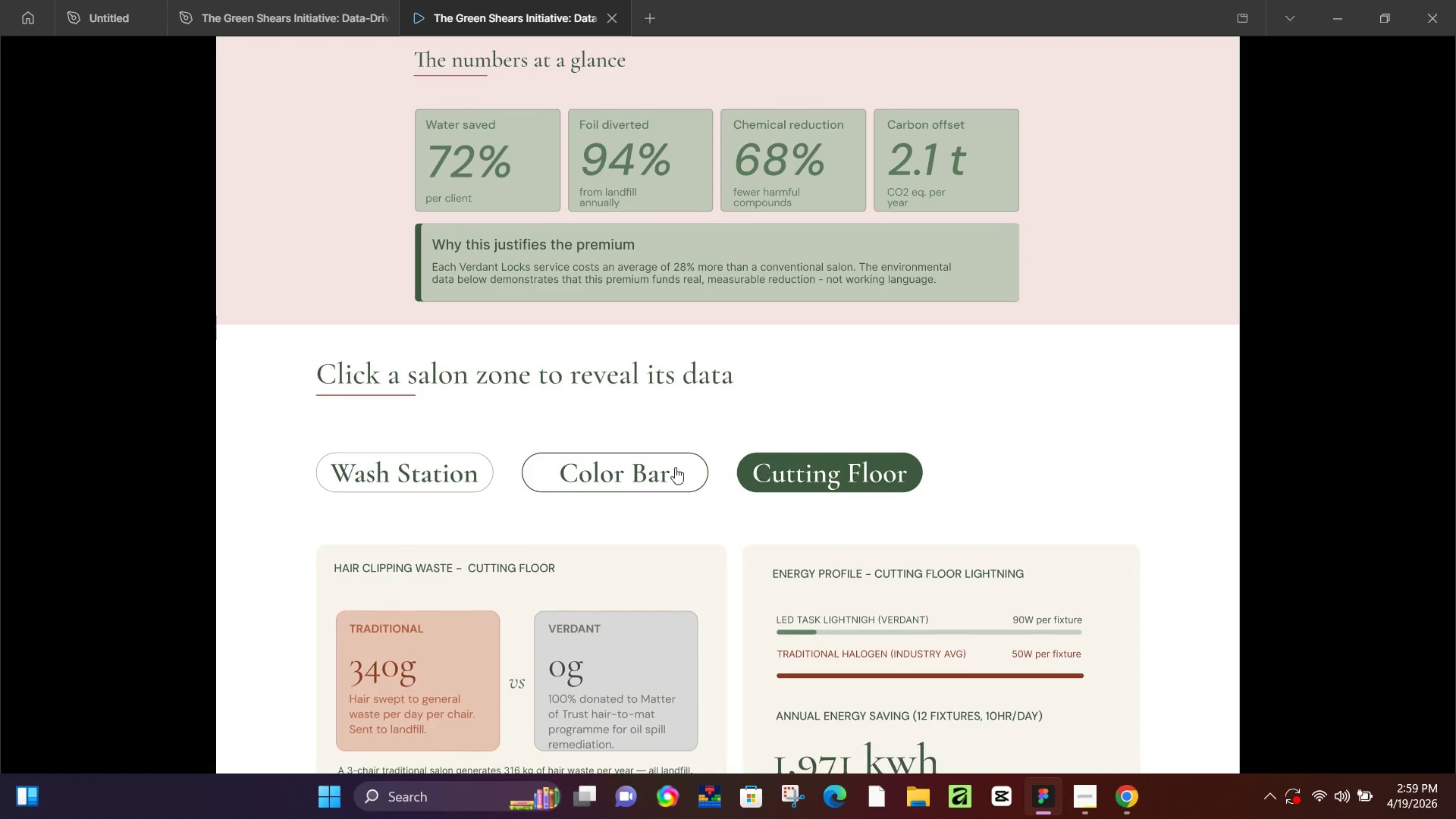 
left_click([655, 467])
 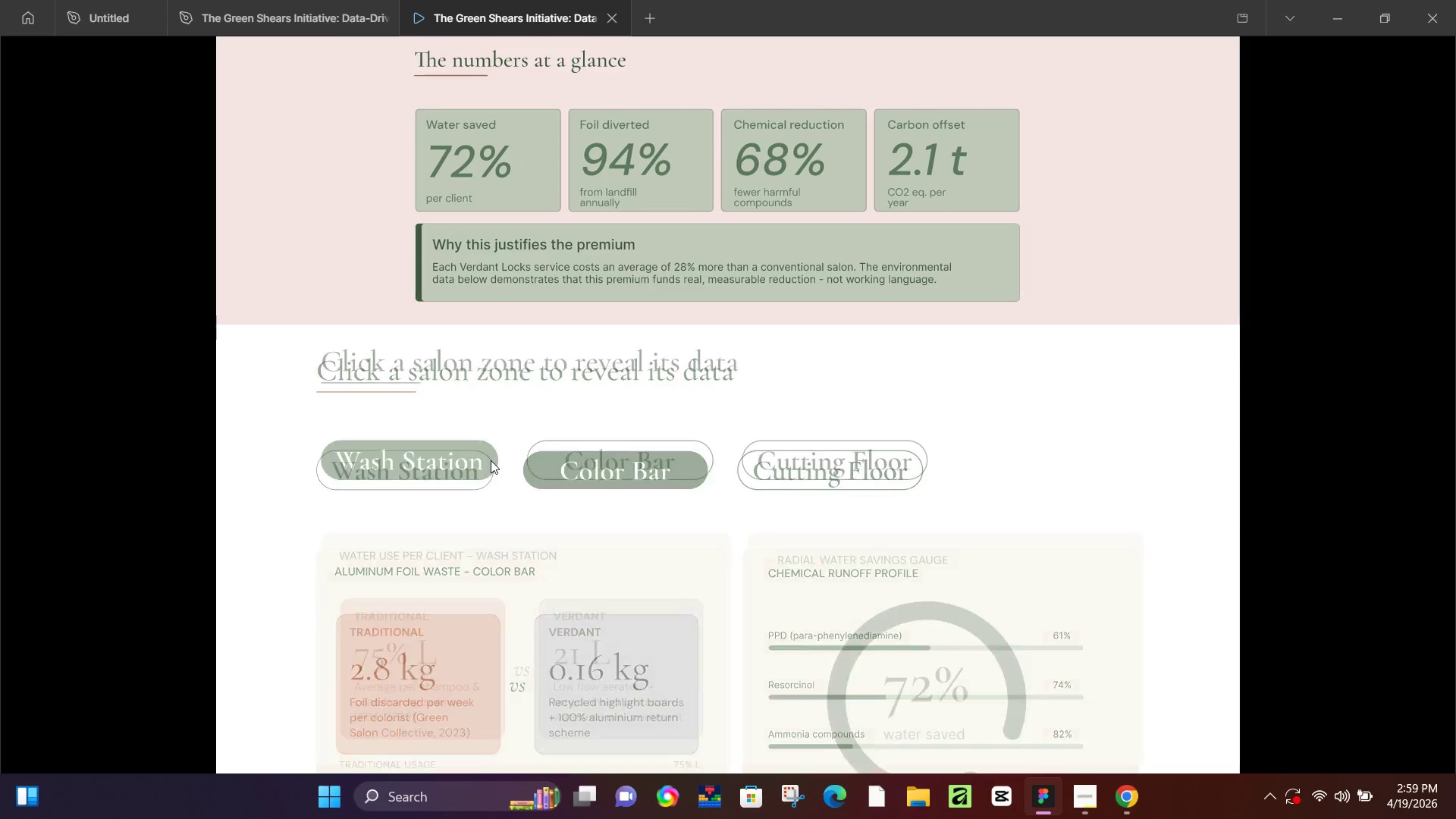 
scroll: coordinate [553, 403], scroll_direction: up, amount: 4.0
 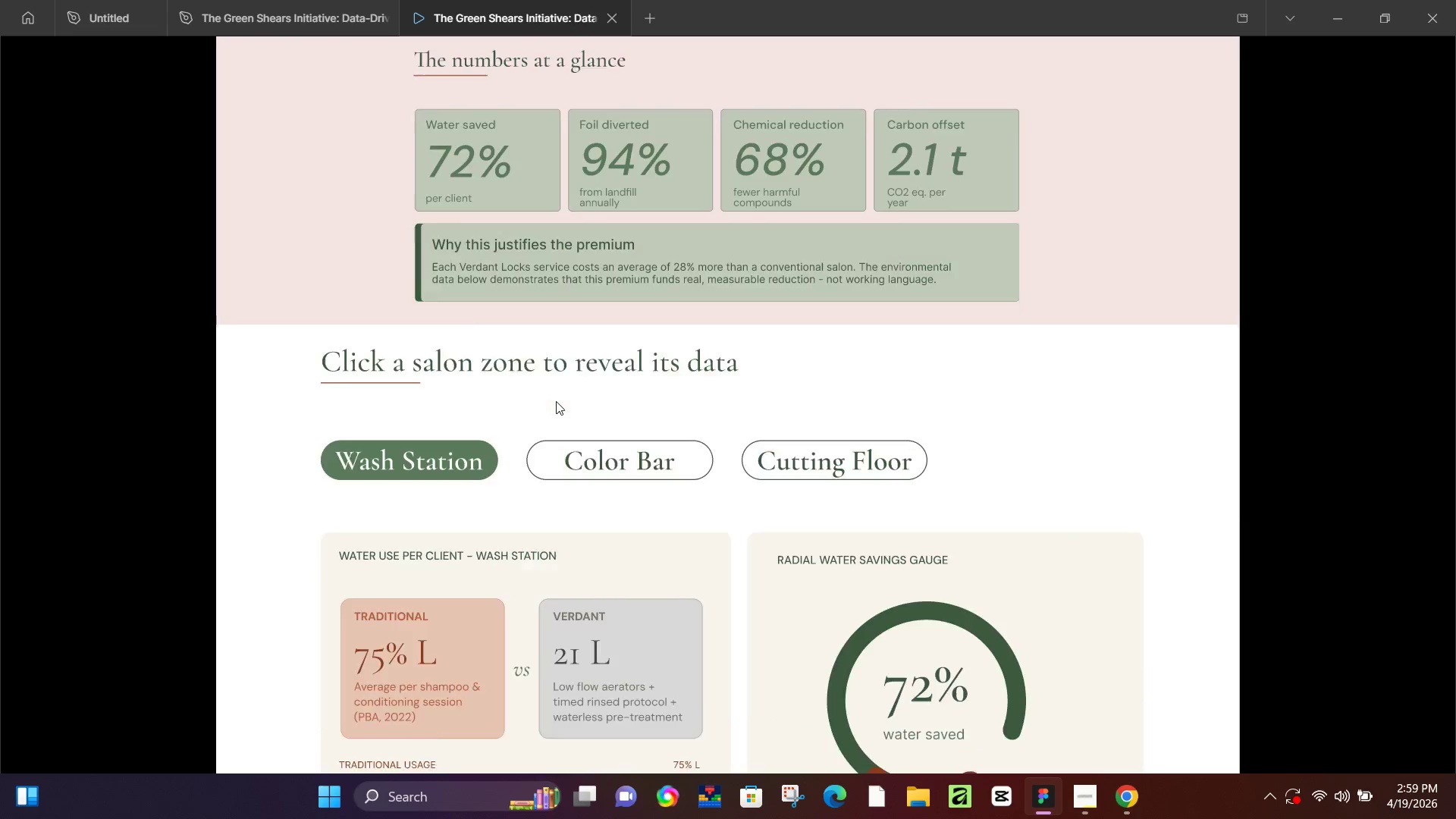 
scroll: coordinate [556, 401], scroll_direction: down, amount: 3.0
 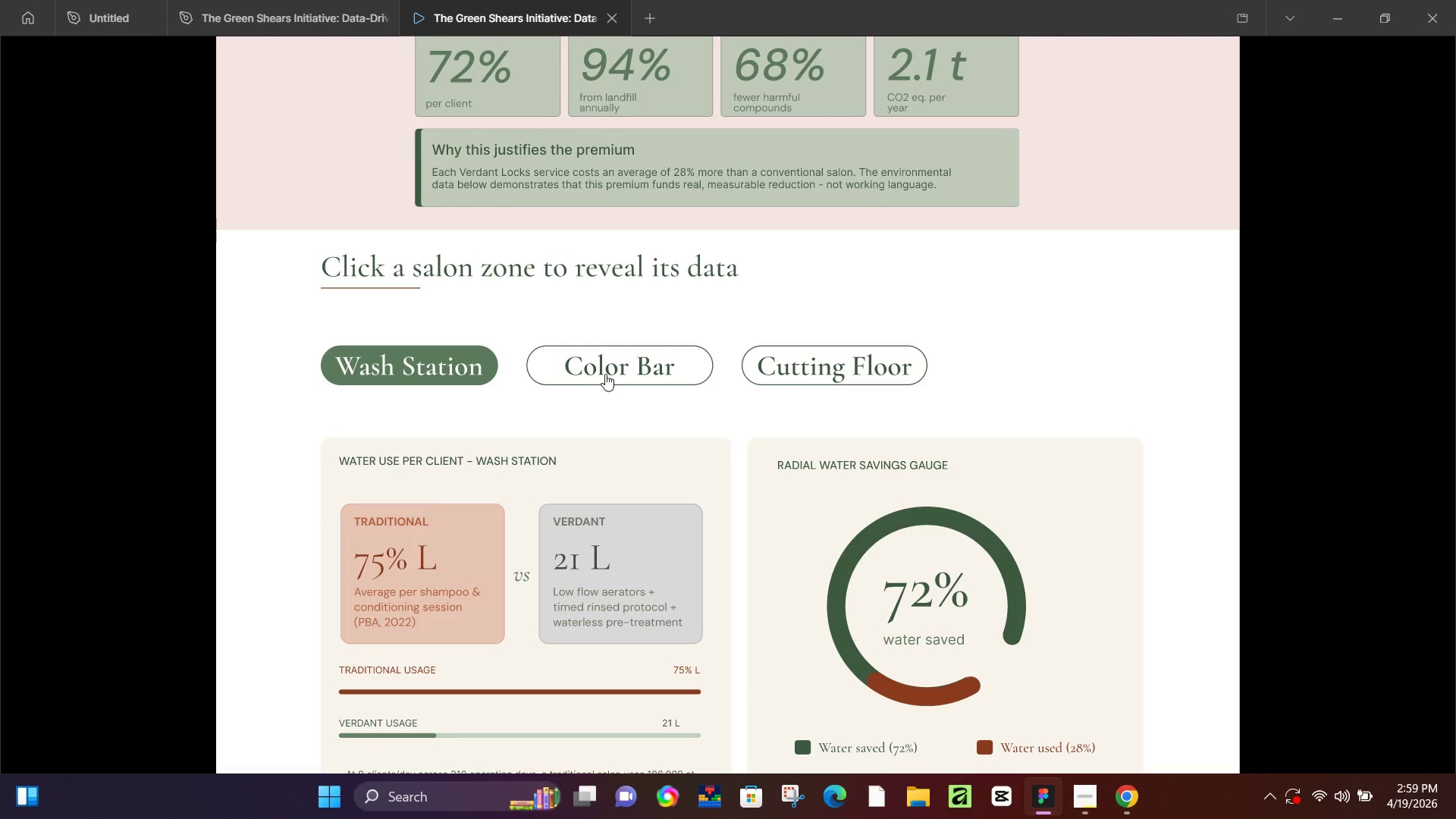 
left_click([605, 374])
 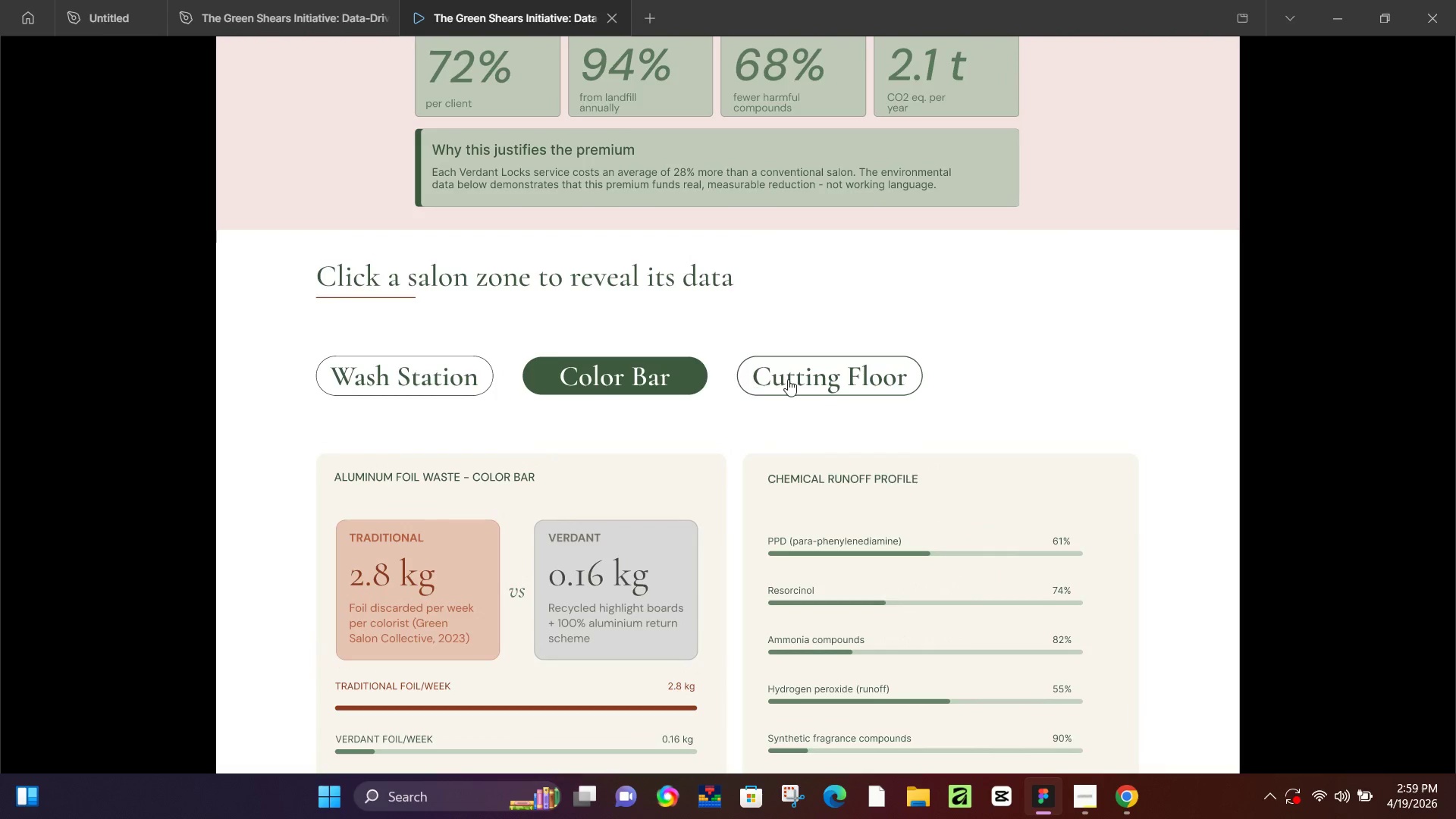 
left_click([789, 379])
 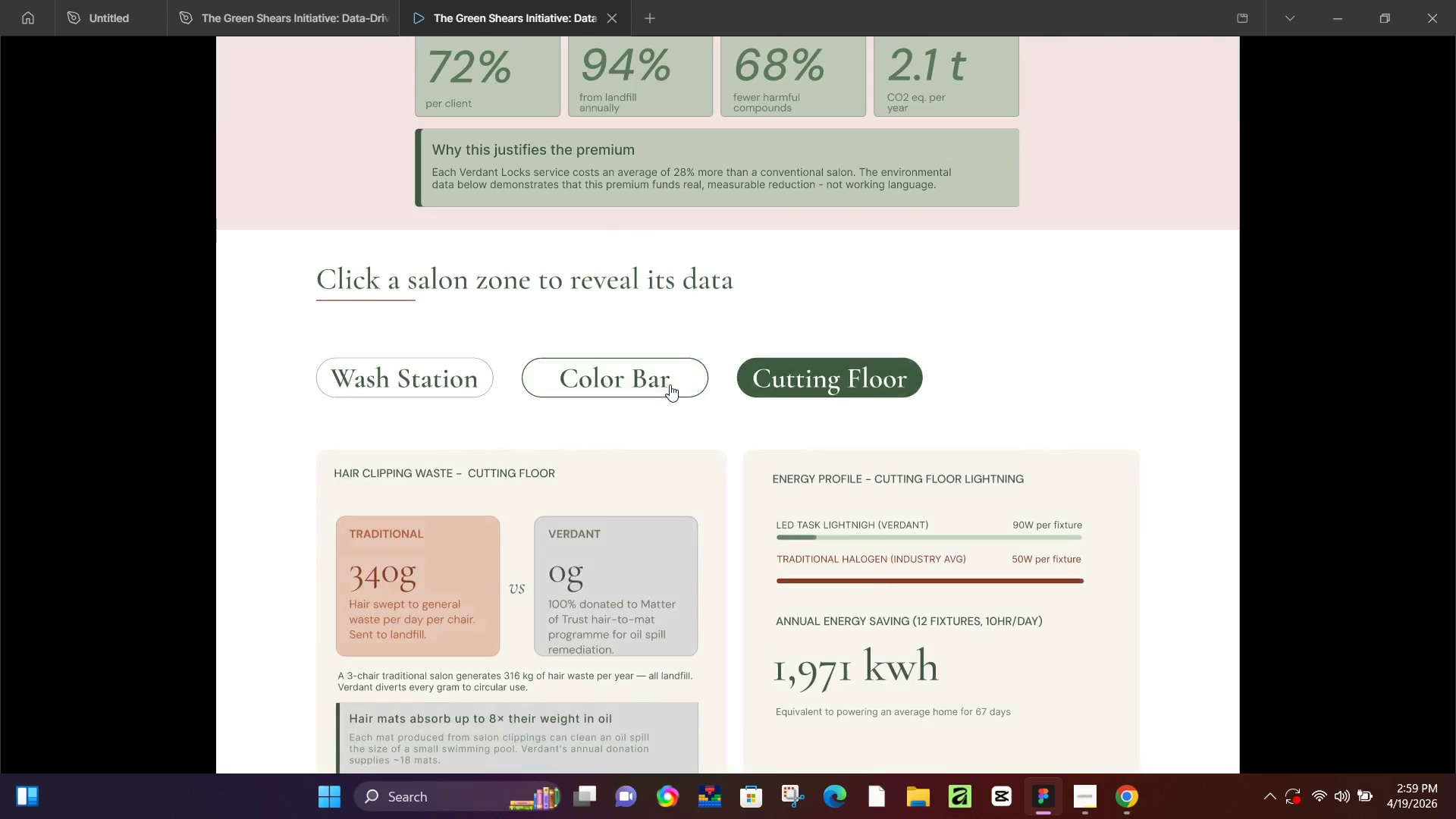 
scroll: coordinate [594, 351], scroll_direction: down, amount: 8.0
 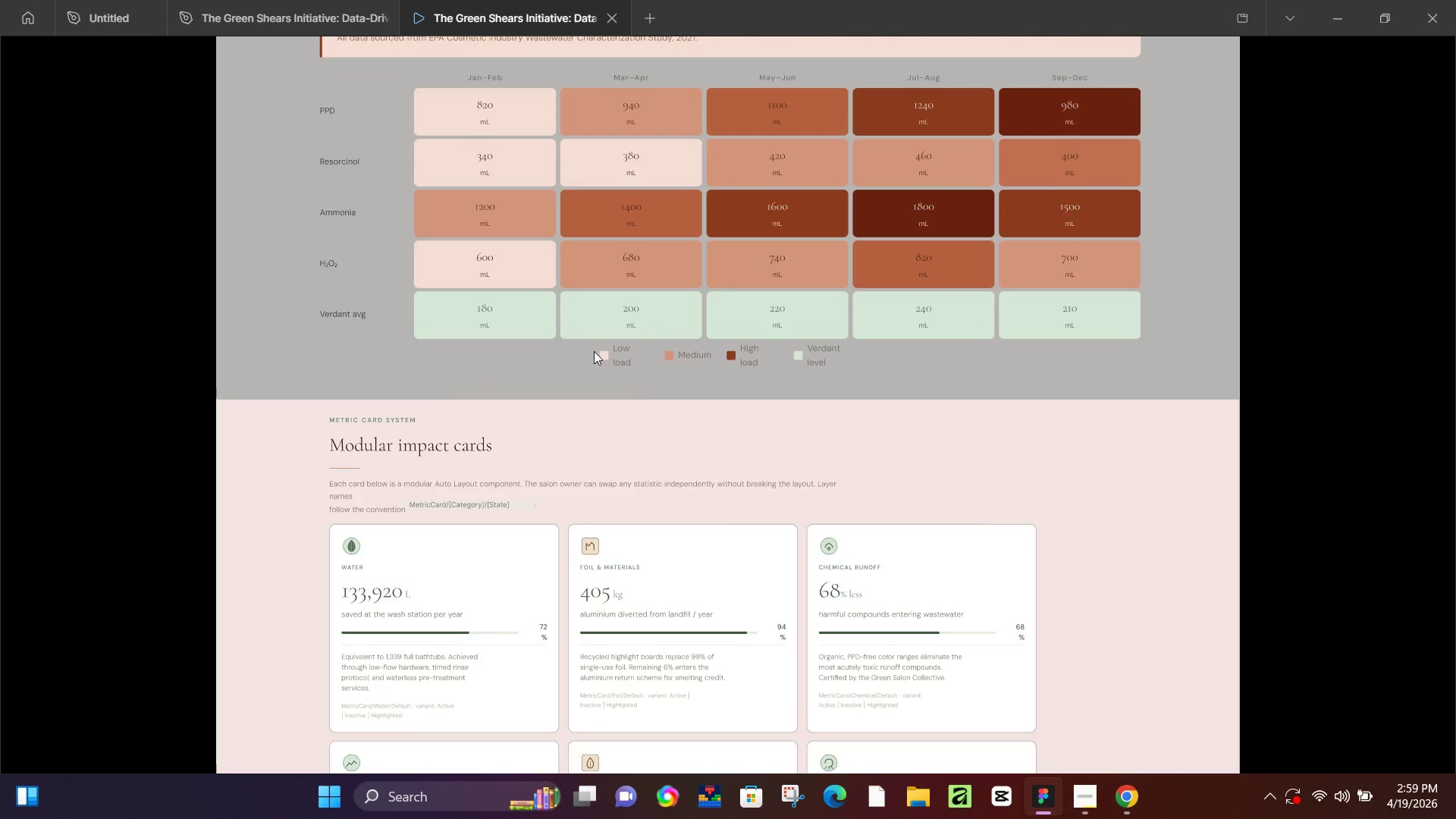 
scroll: coordinate [845, 375], scroll_direction: up, amount: 19.0
 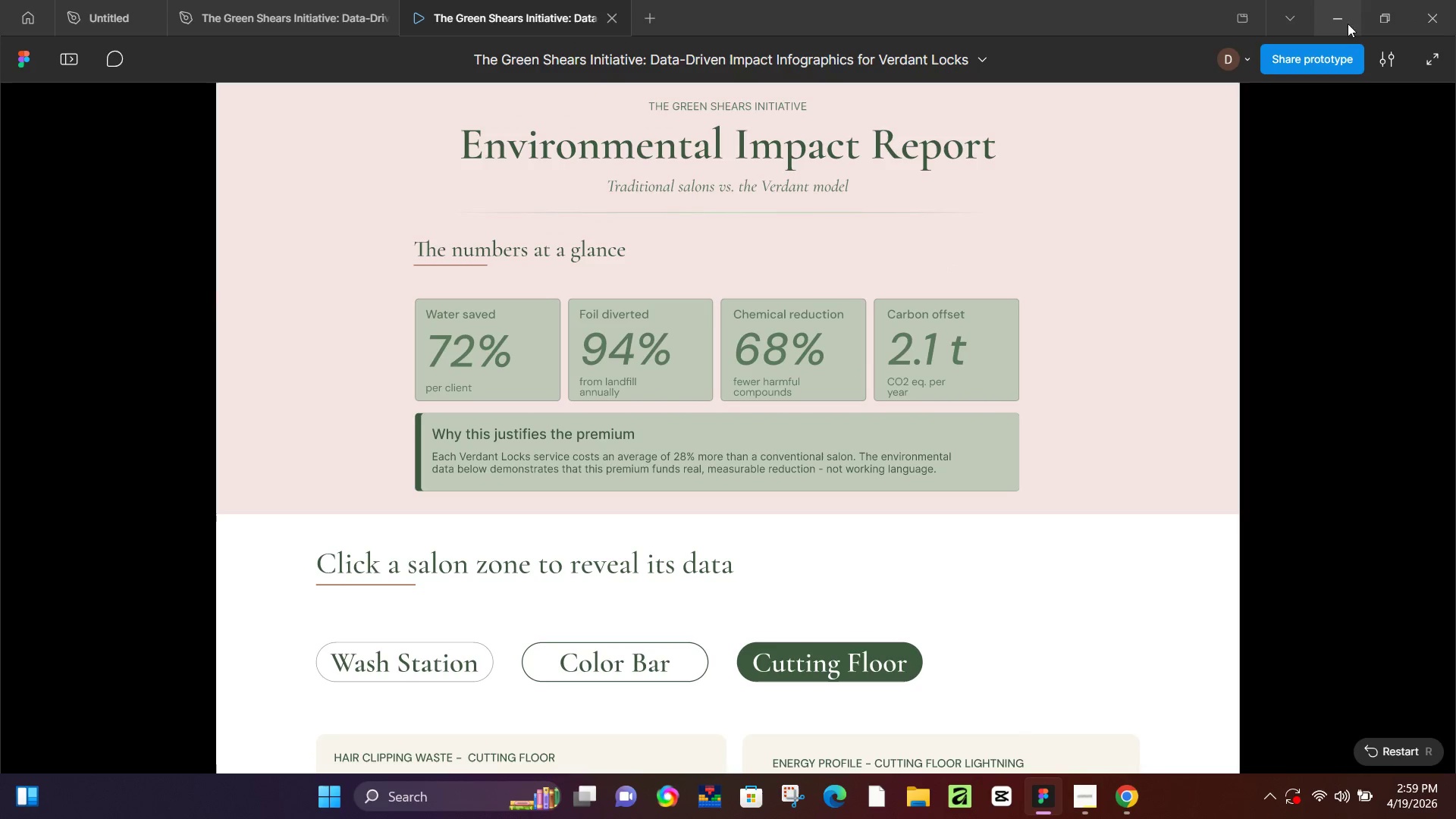 
left_click([1317, 58])
 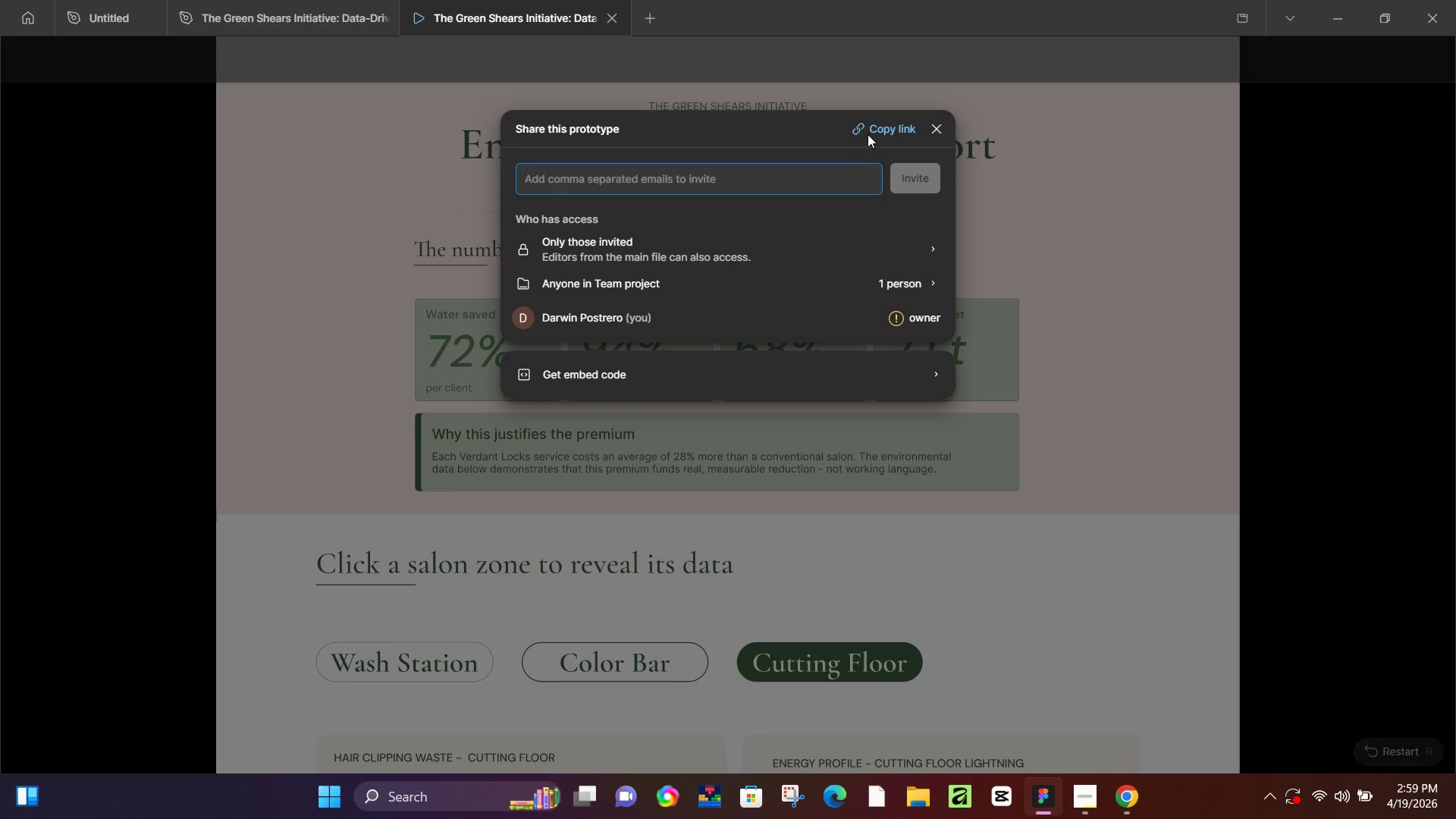 
left_click([751, 242])
 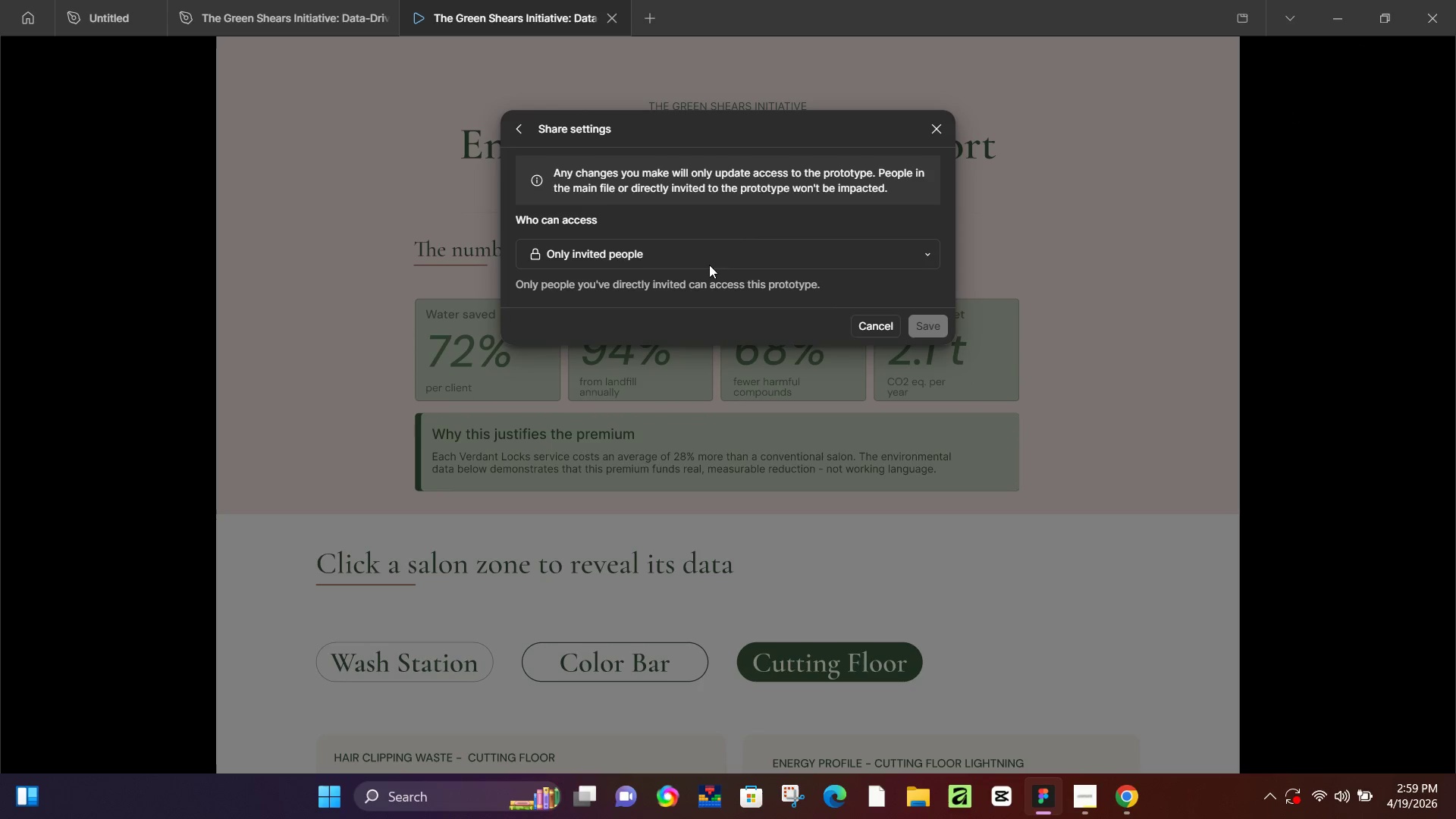 
left_click([712, 259])
 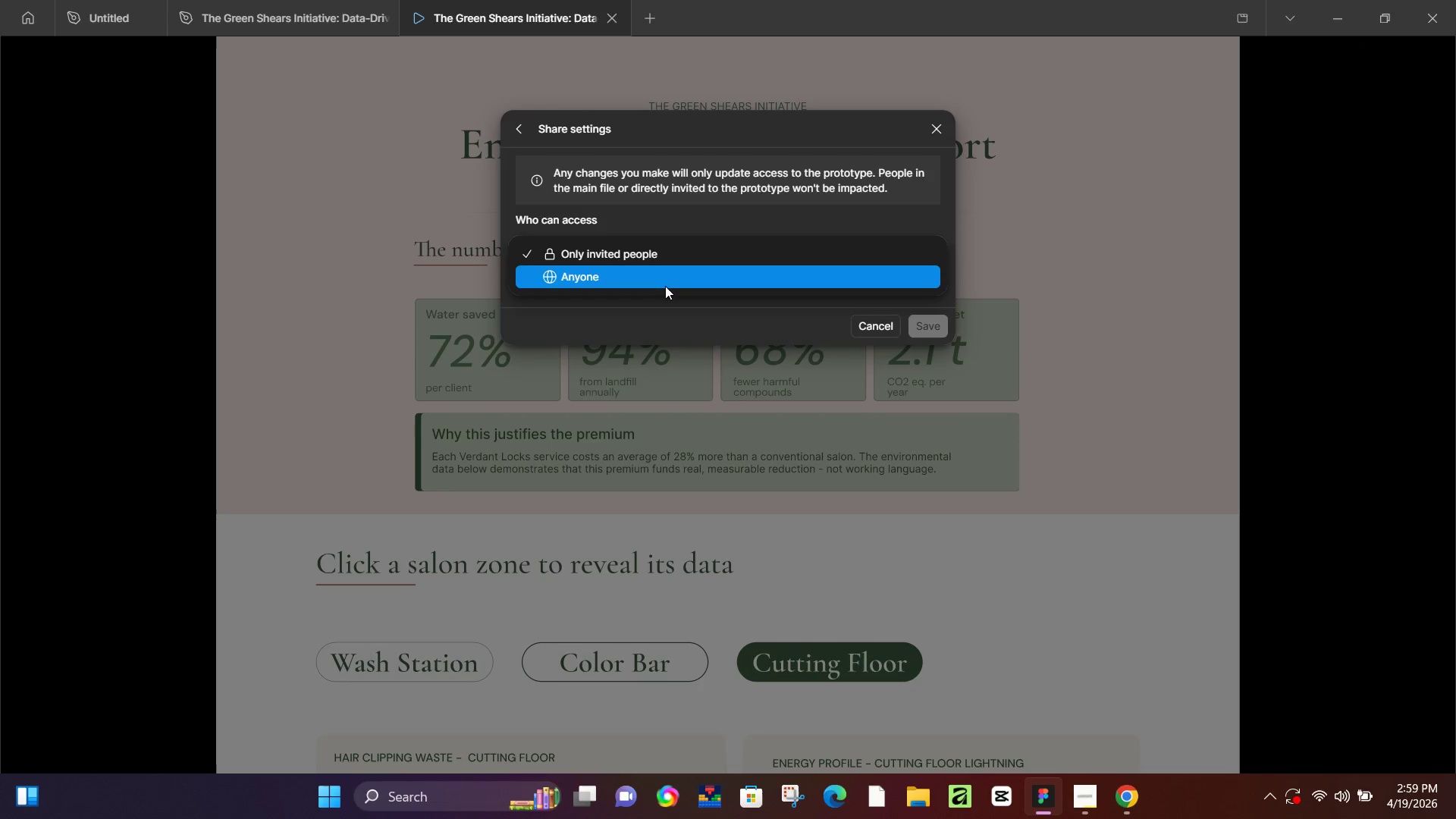 
left_click([664, 286])
 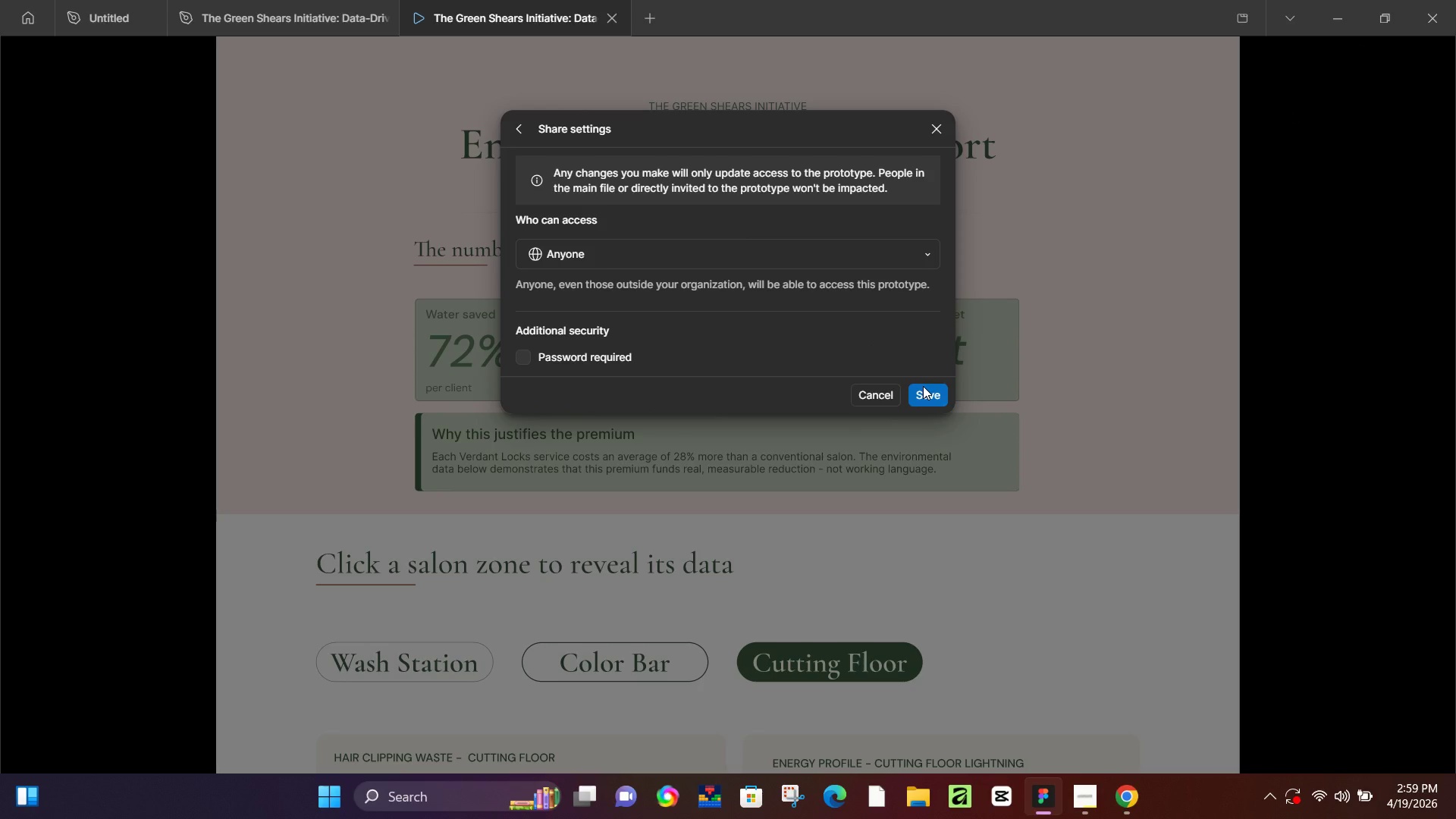 
left_click([924, 388])
 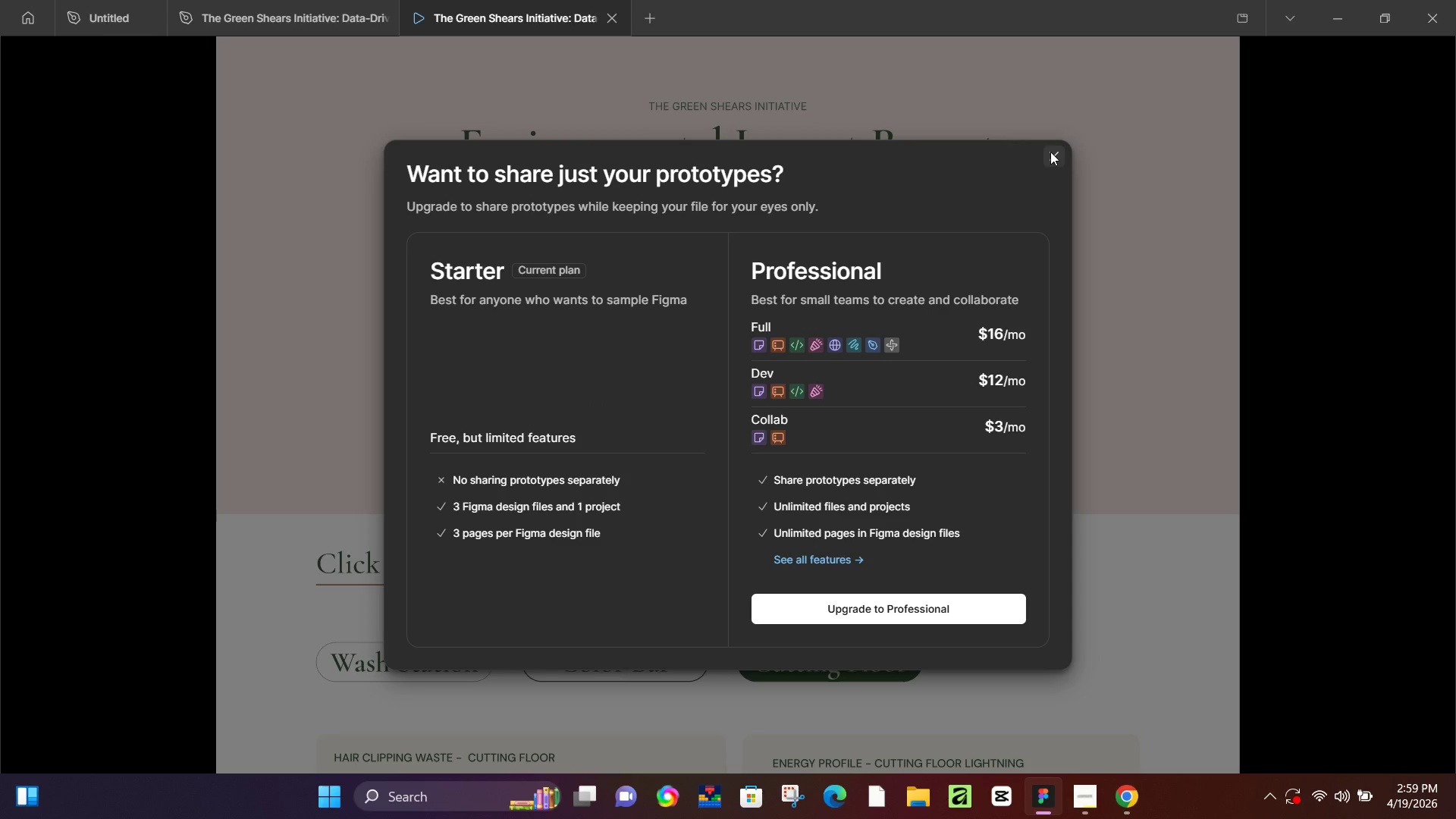 
wait(12.84)
 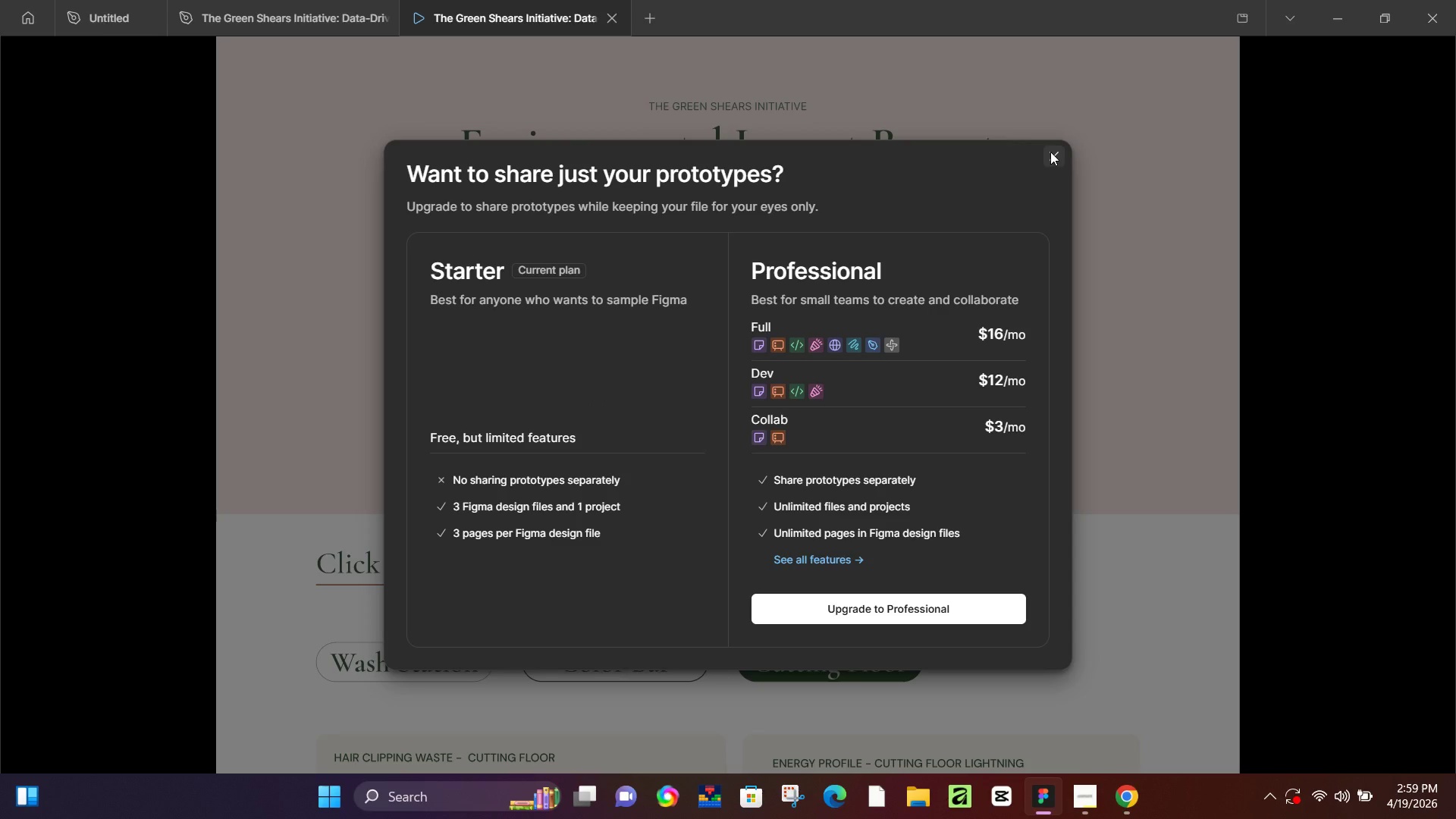 
left_click([1050, 152])
 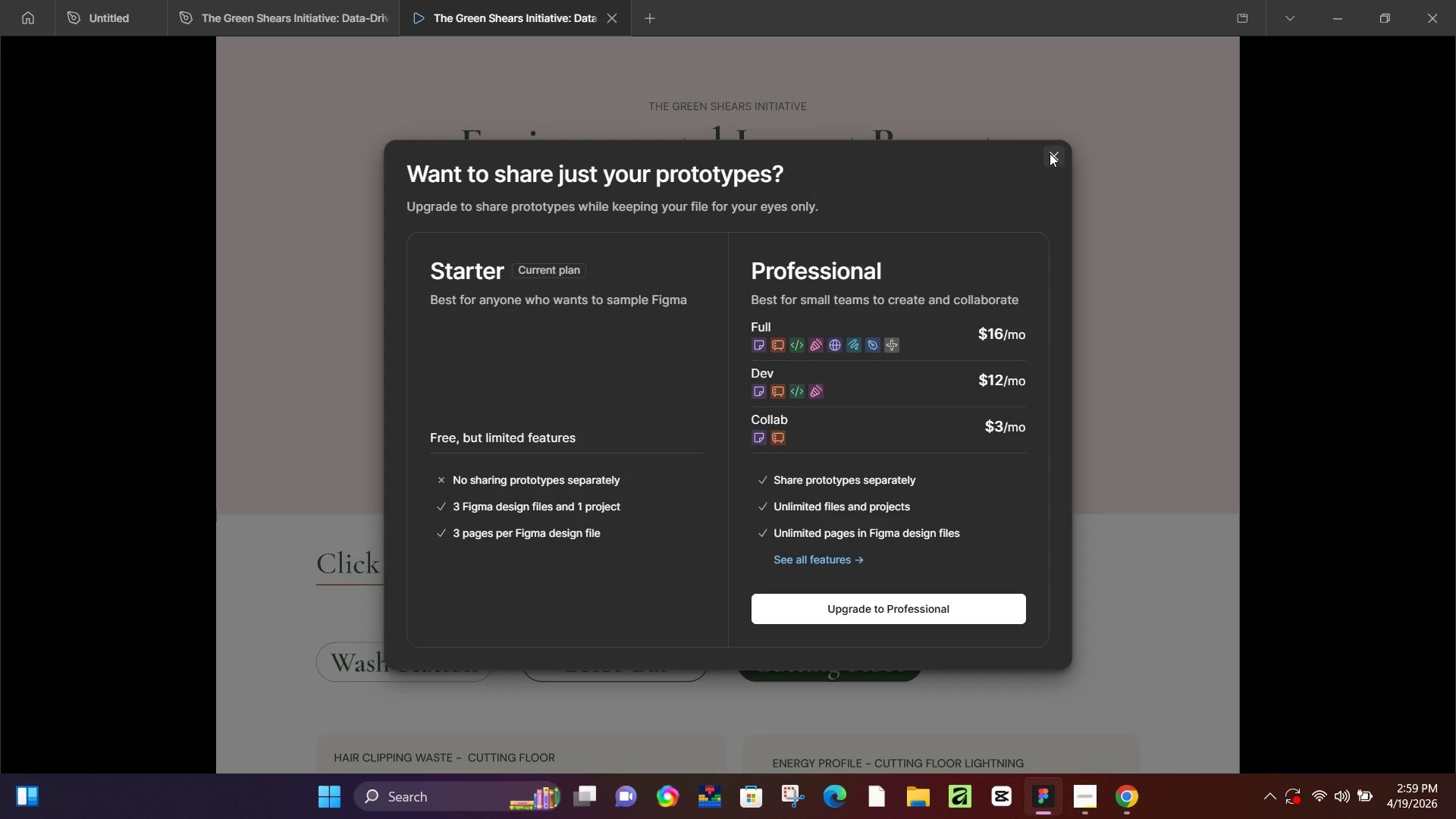 
wait(9.86)
 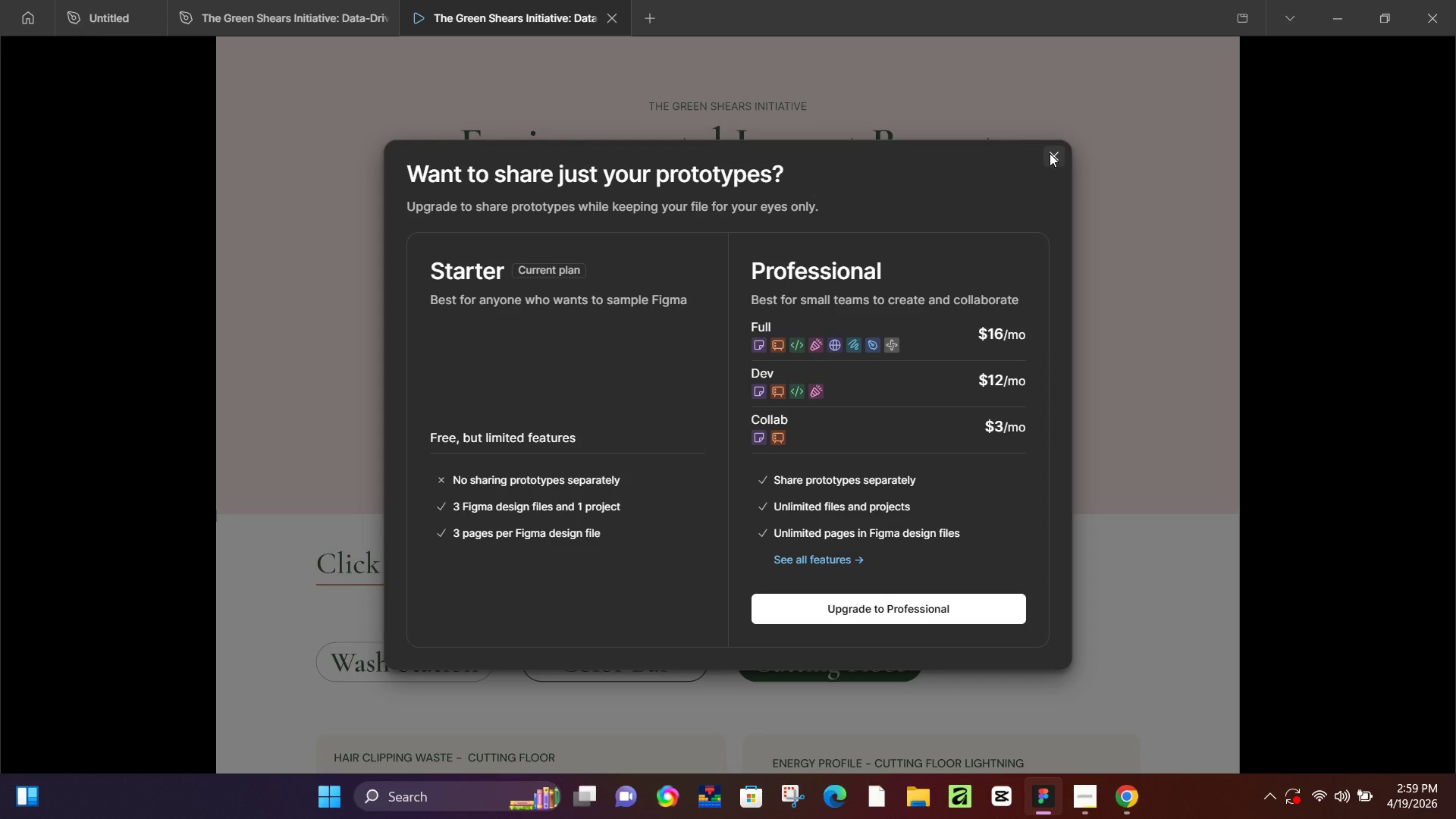 
left_click([1050, 153])
 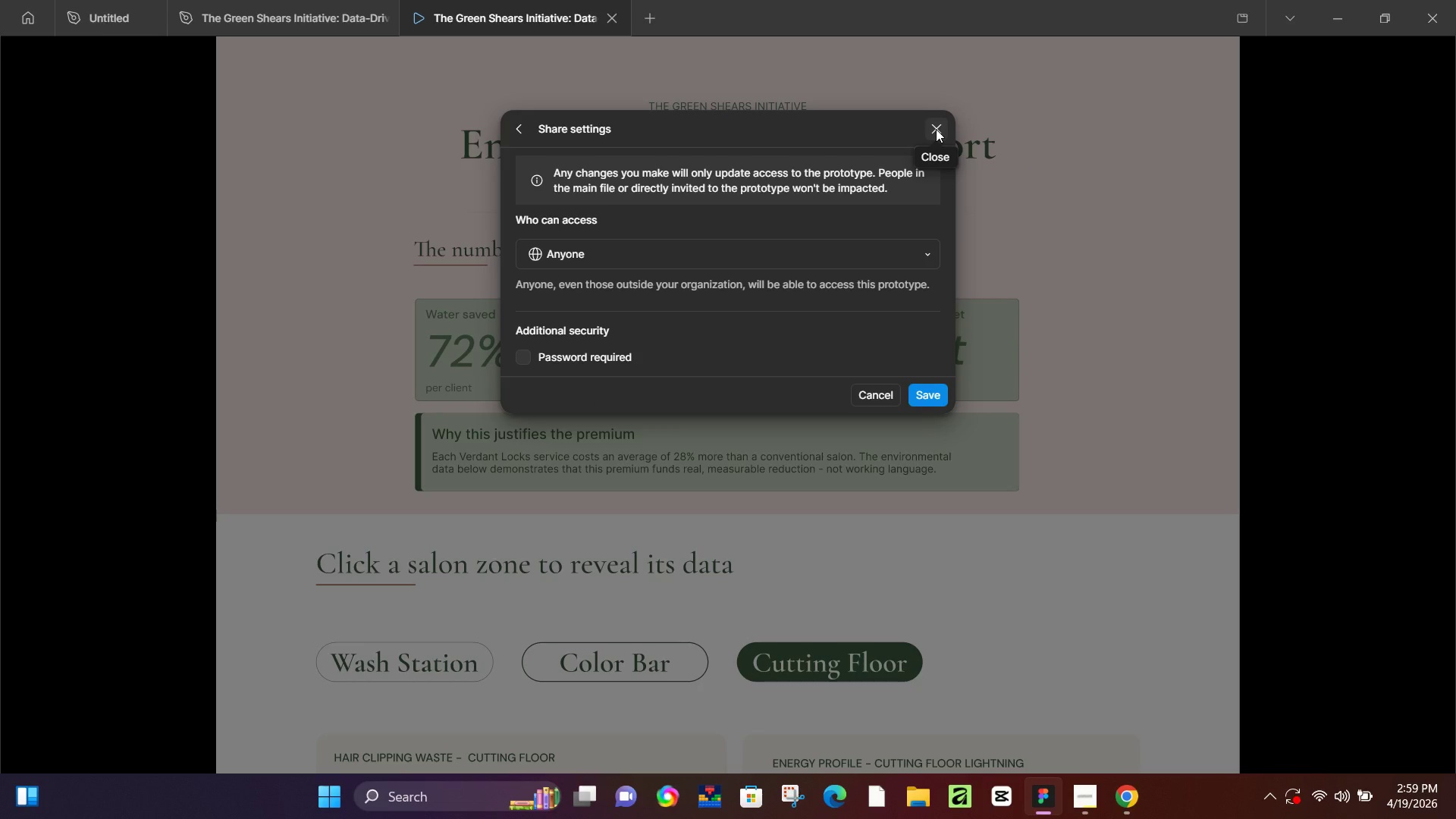 
left_click([936, 129])
 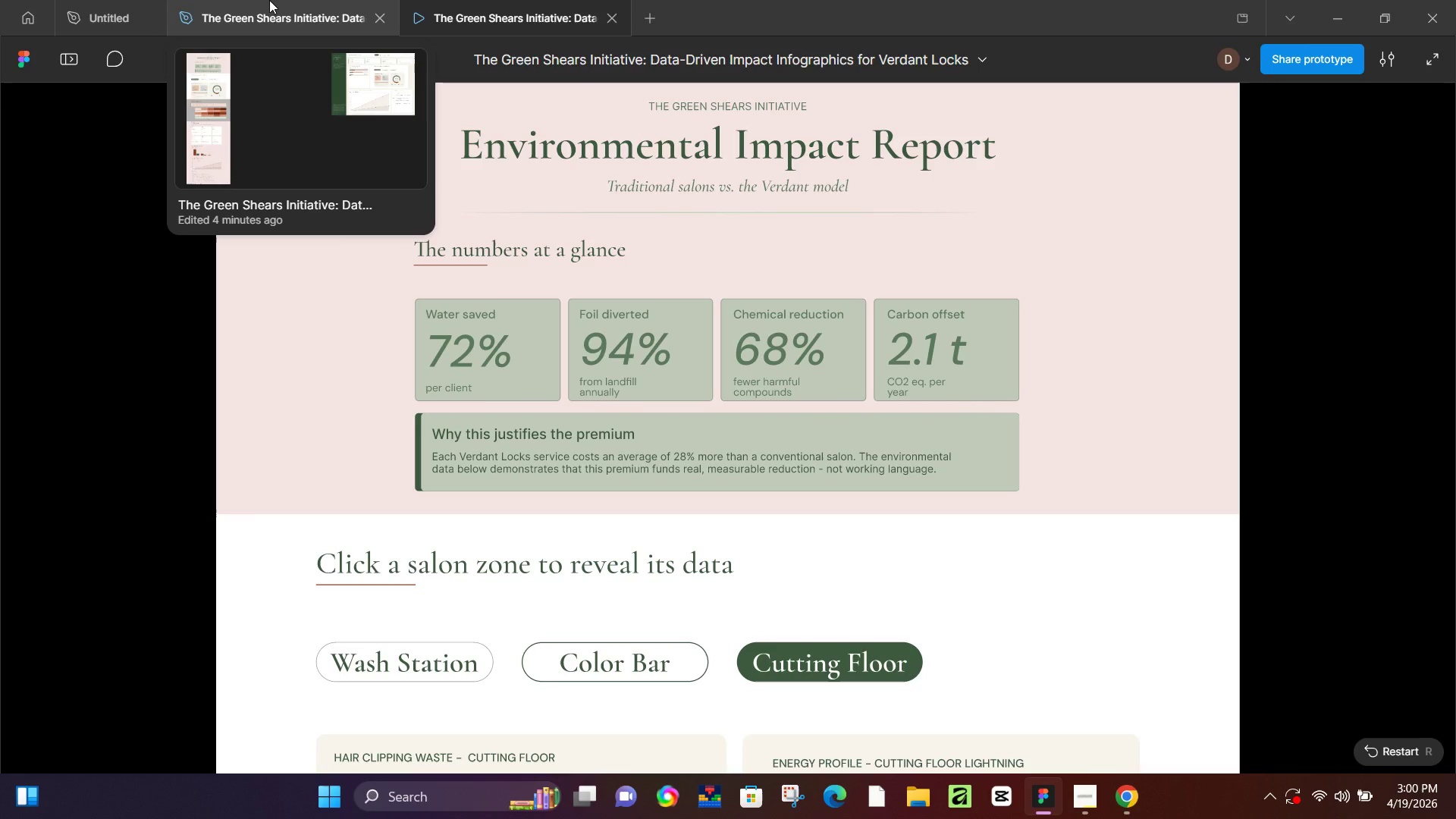 
left_click([269, 0])
 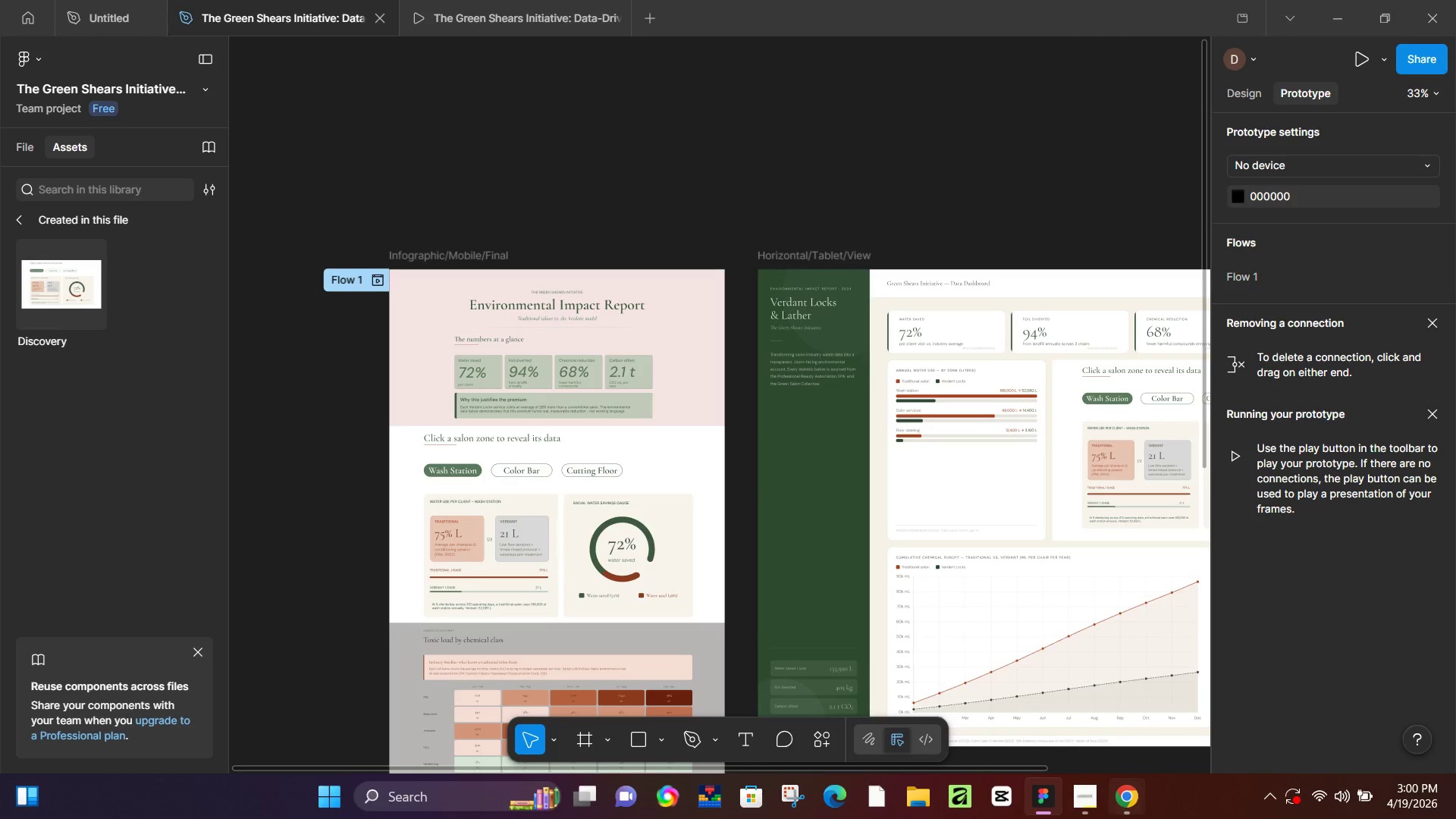 
left_click([1083, 801])